 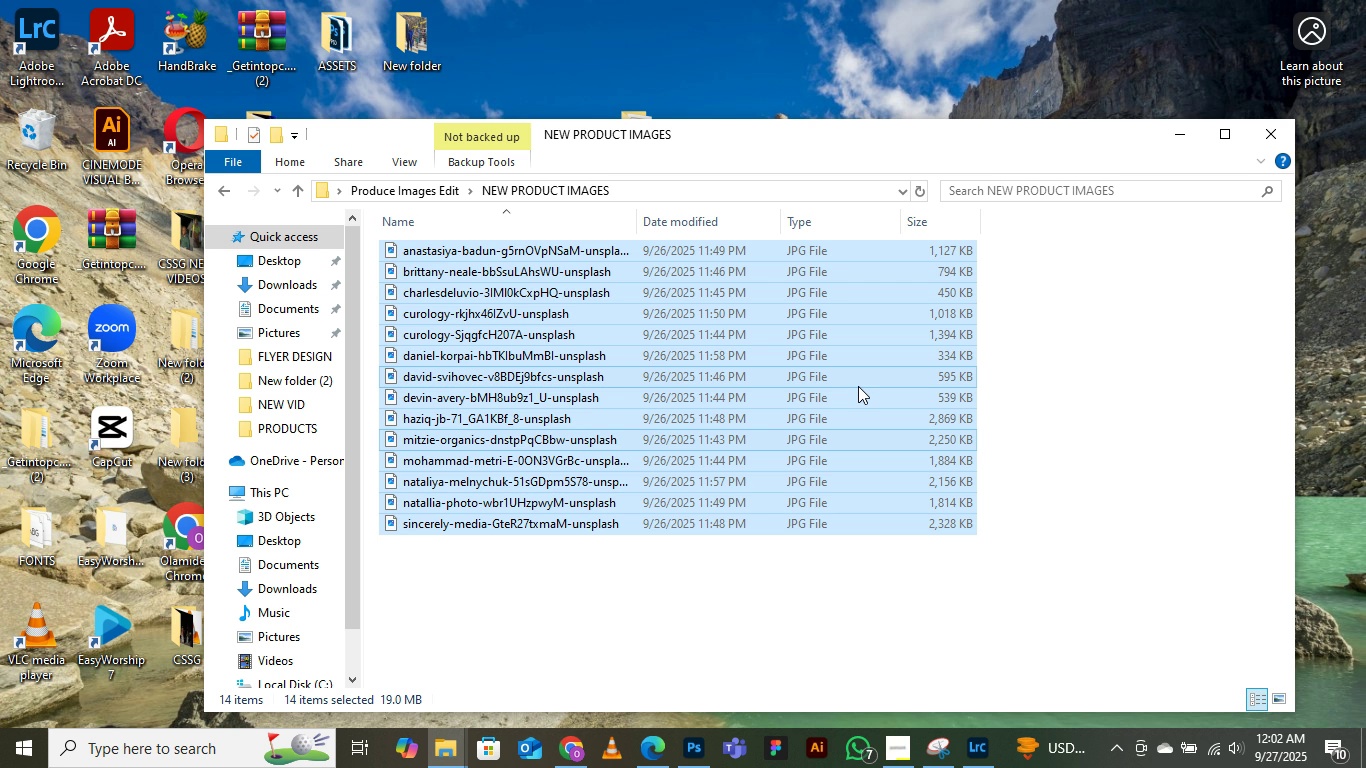 
left_click([493, 575])
 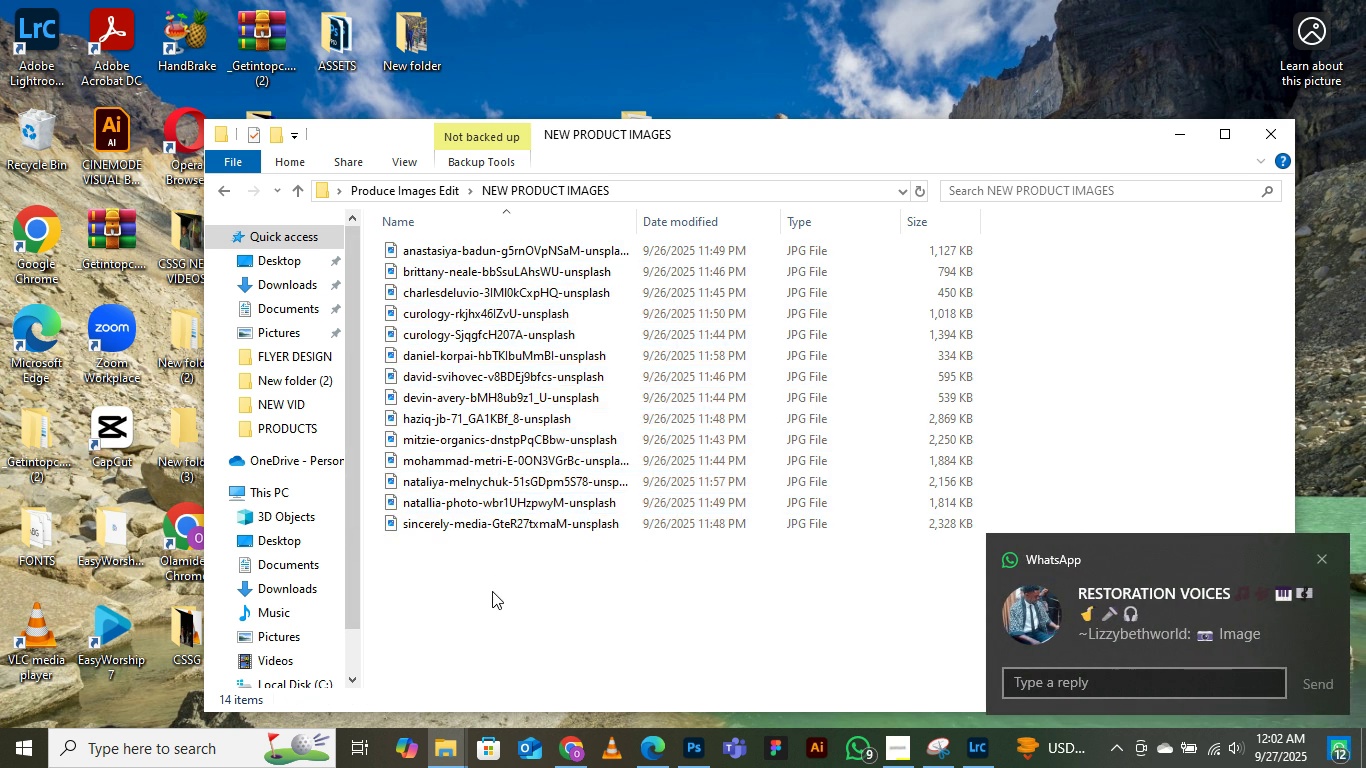 
right_click([492, 591])
 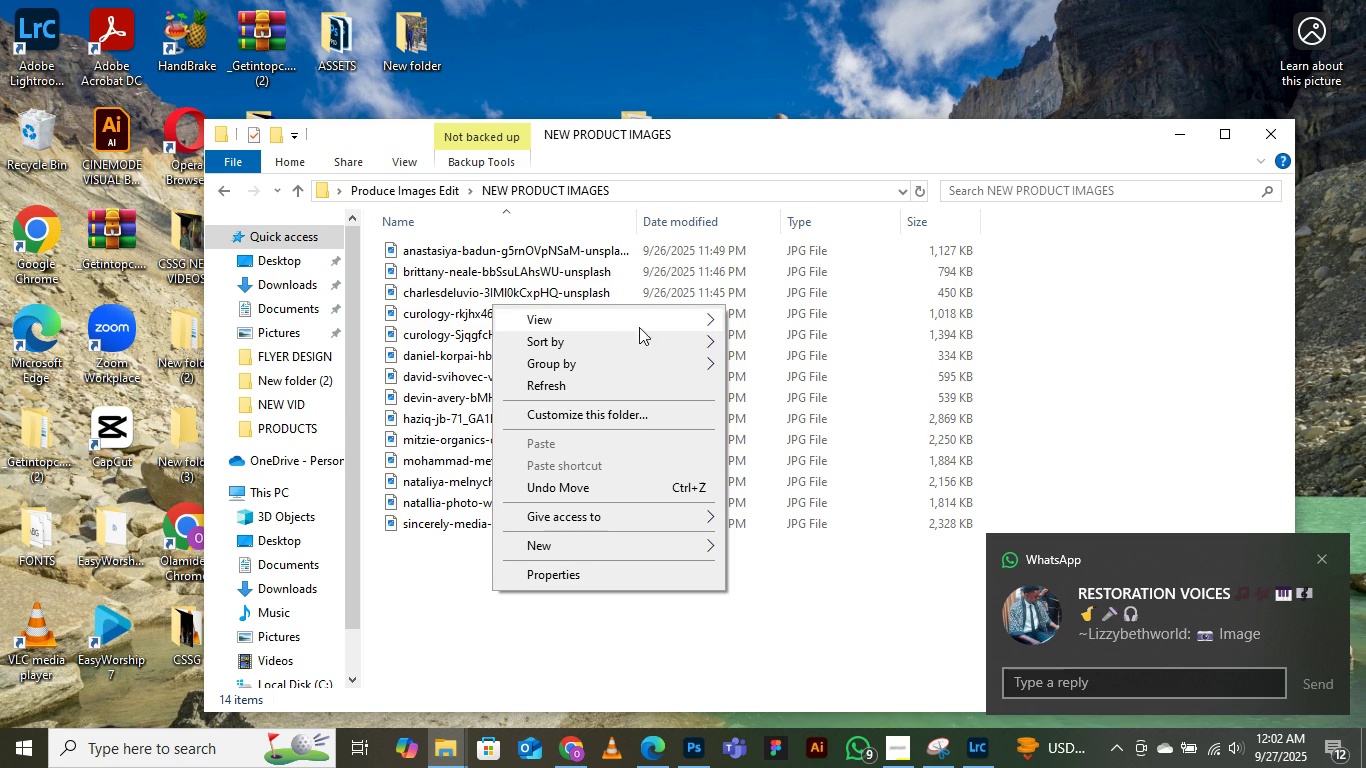 
mouse_move([603, 325])
 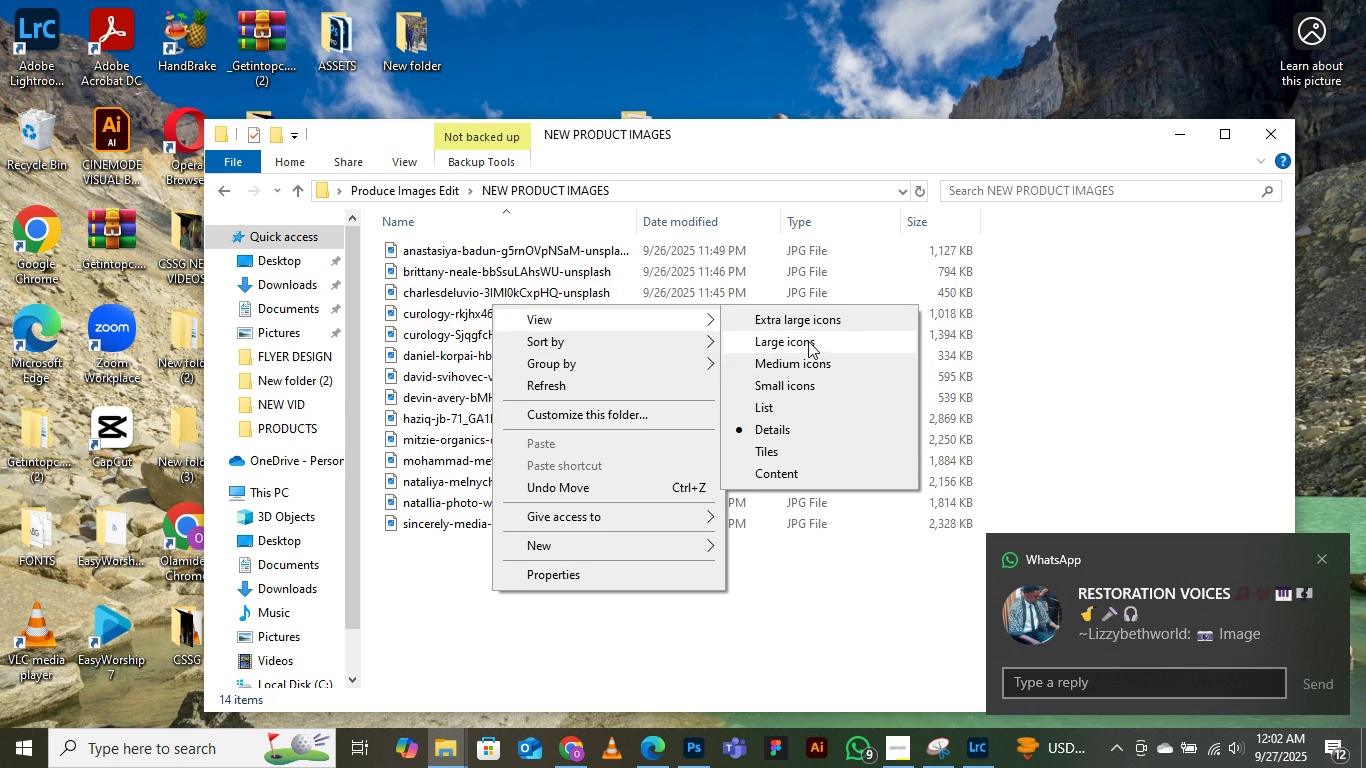 
left_click([808, 341])
 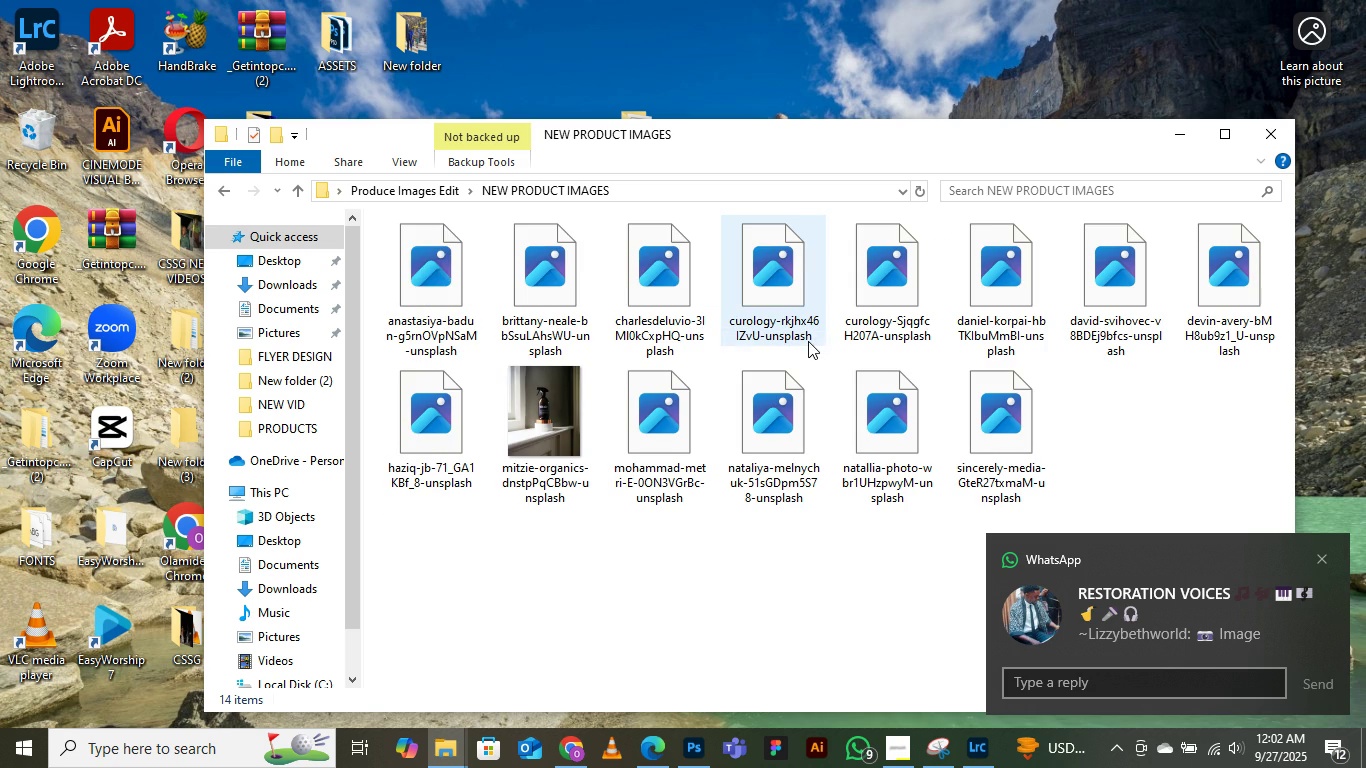 
mouse_move([806, 392])
 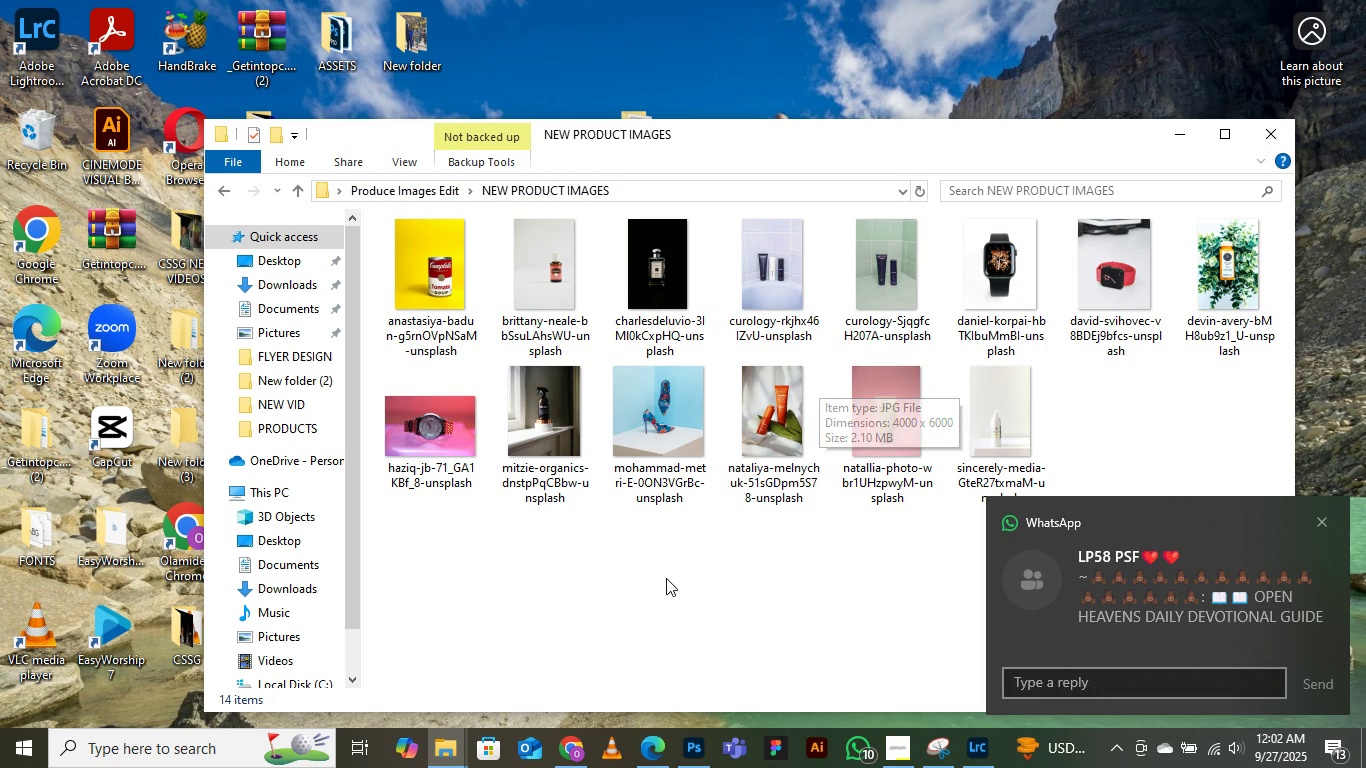 
left_click([666, 578])
 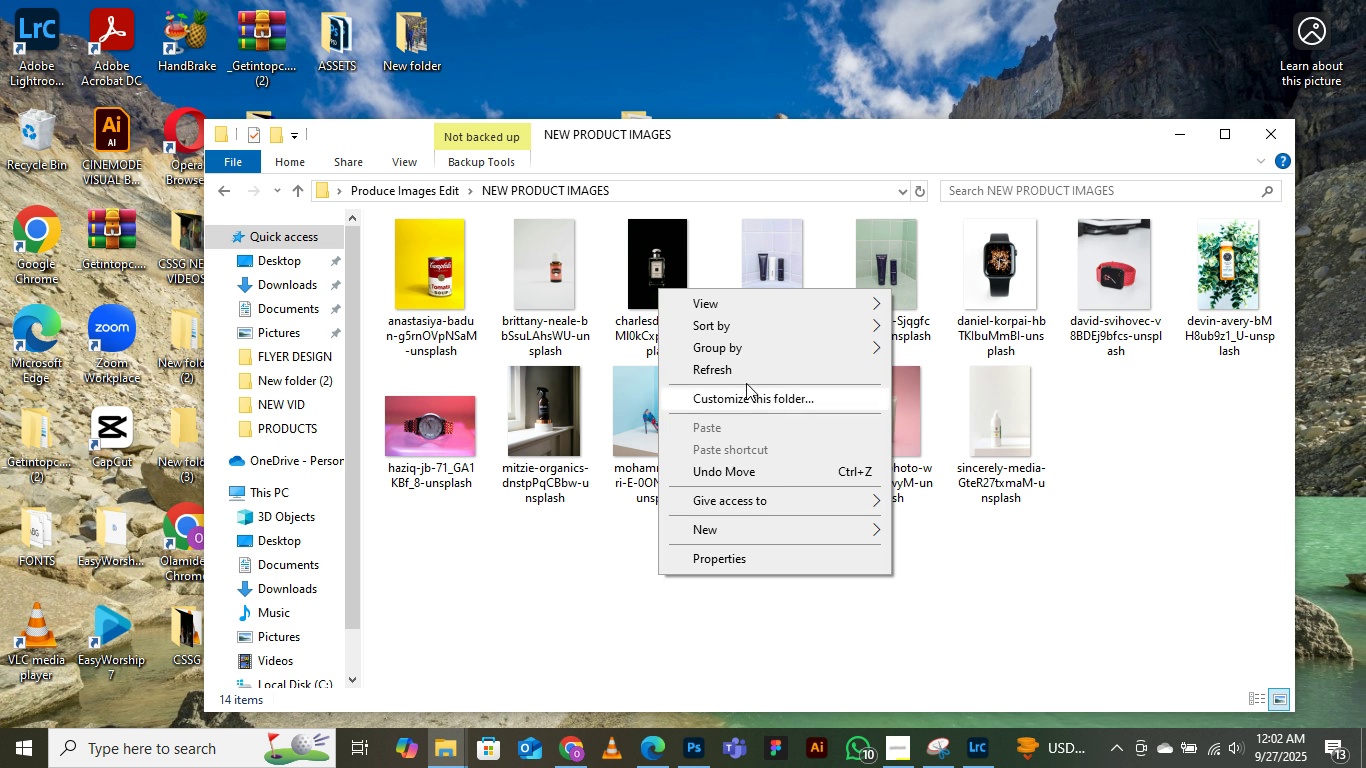 
left_click([715, 366])
 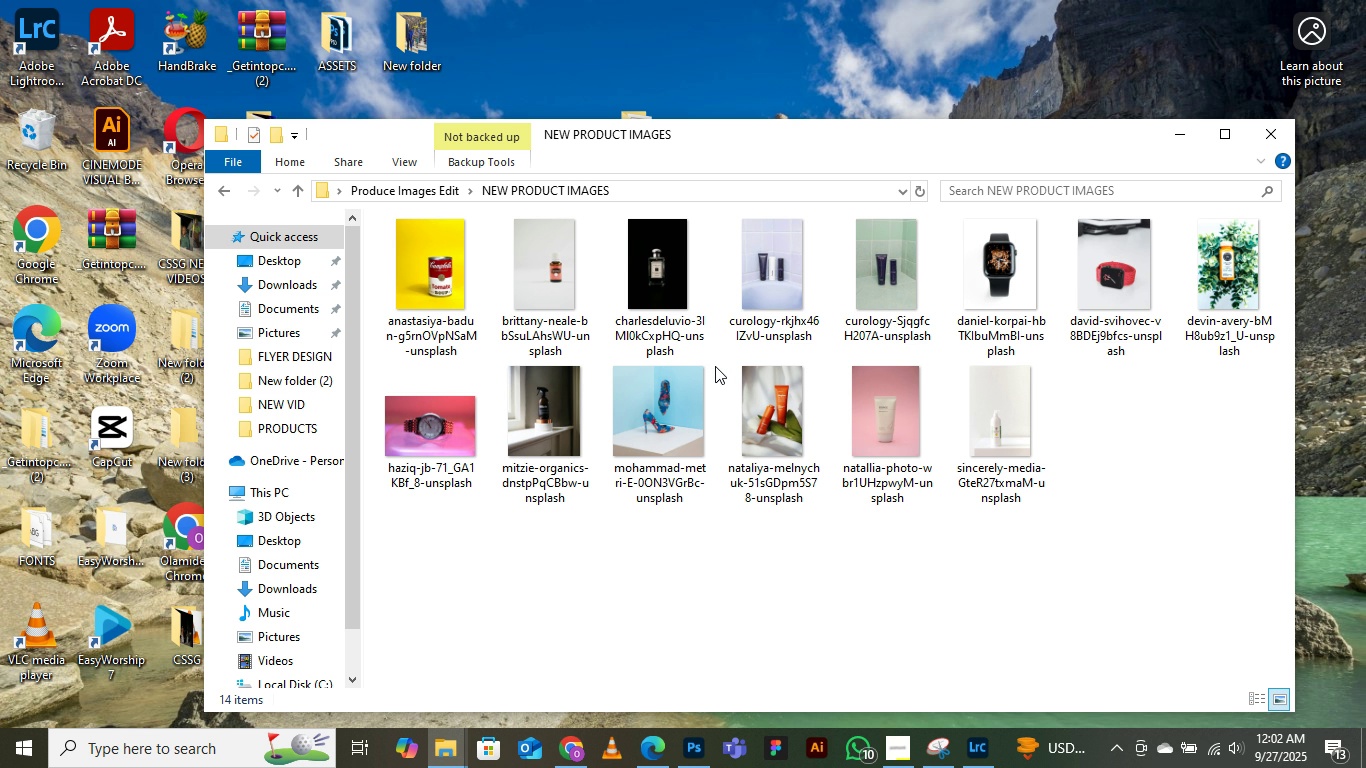 
wait(8.32)
 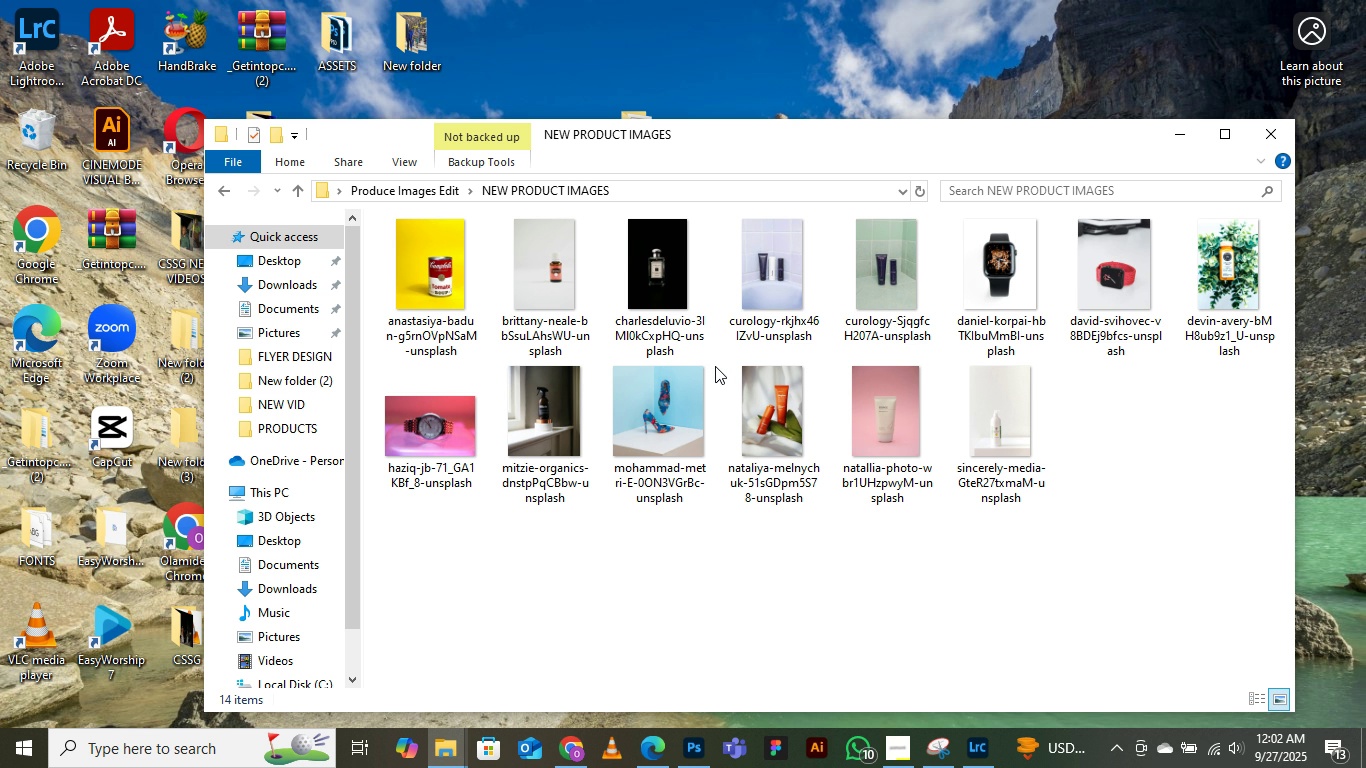 
key(ArrowLeft)
 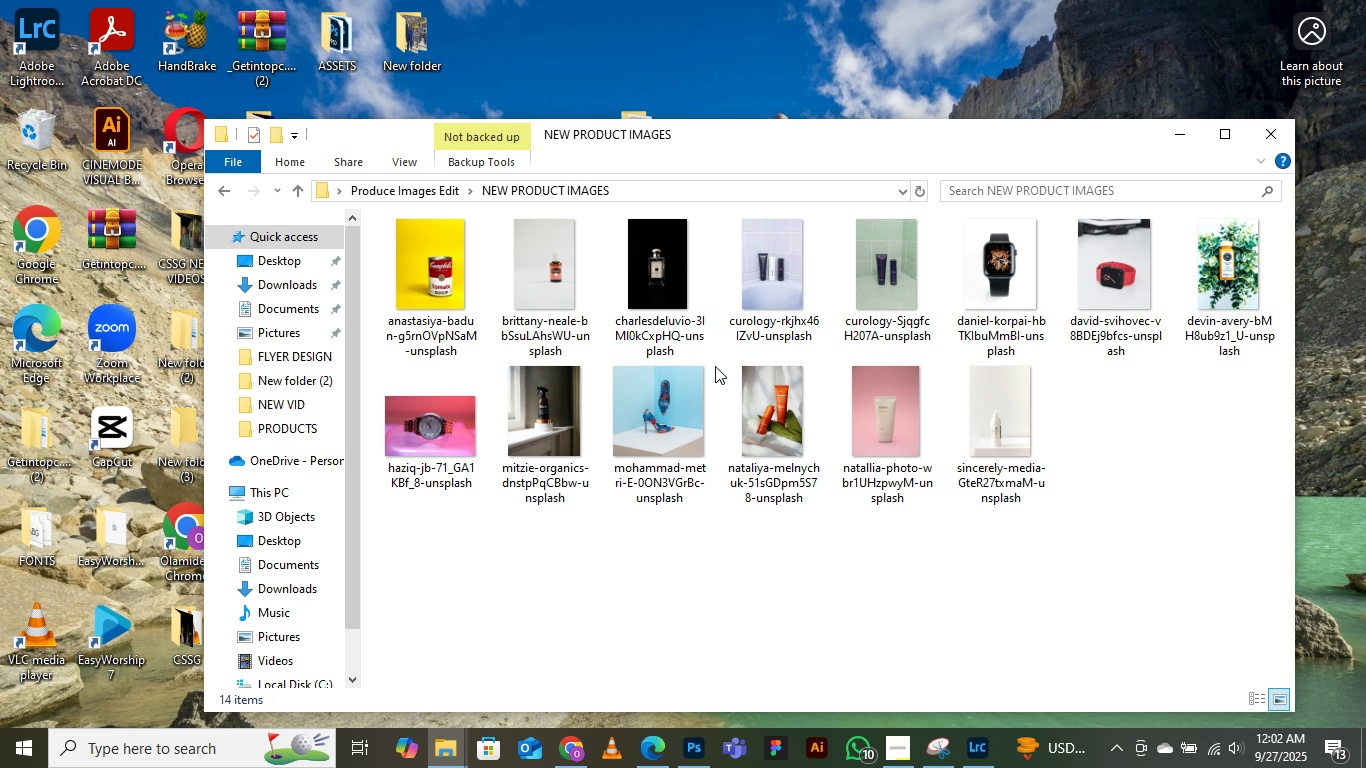 
key(ArrowLeft)
 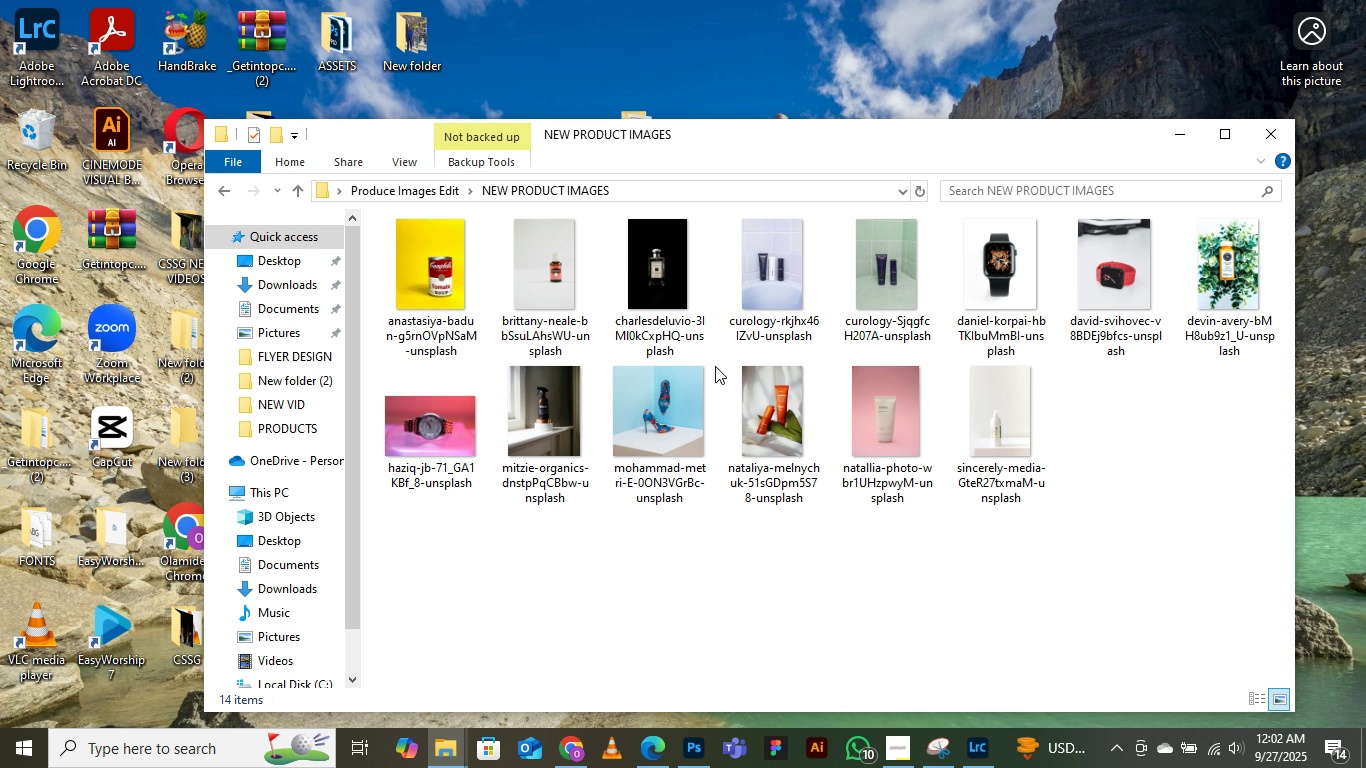 
wait(11.36)
 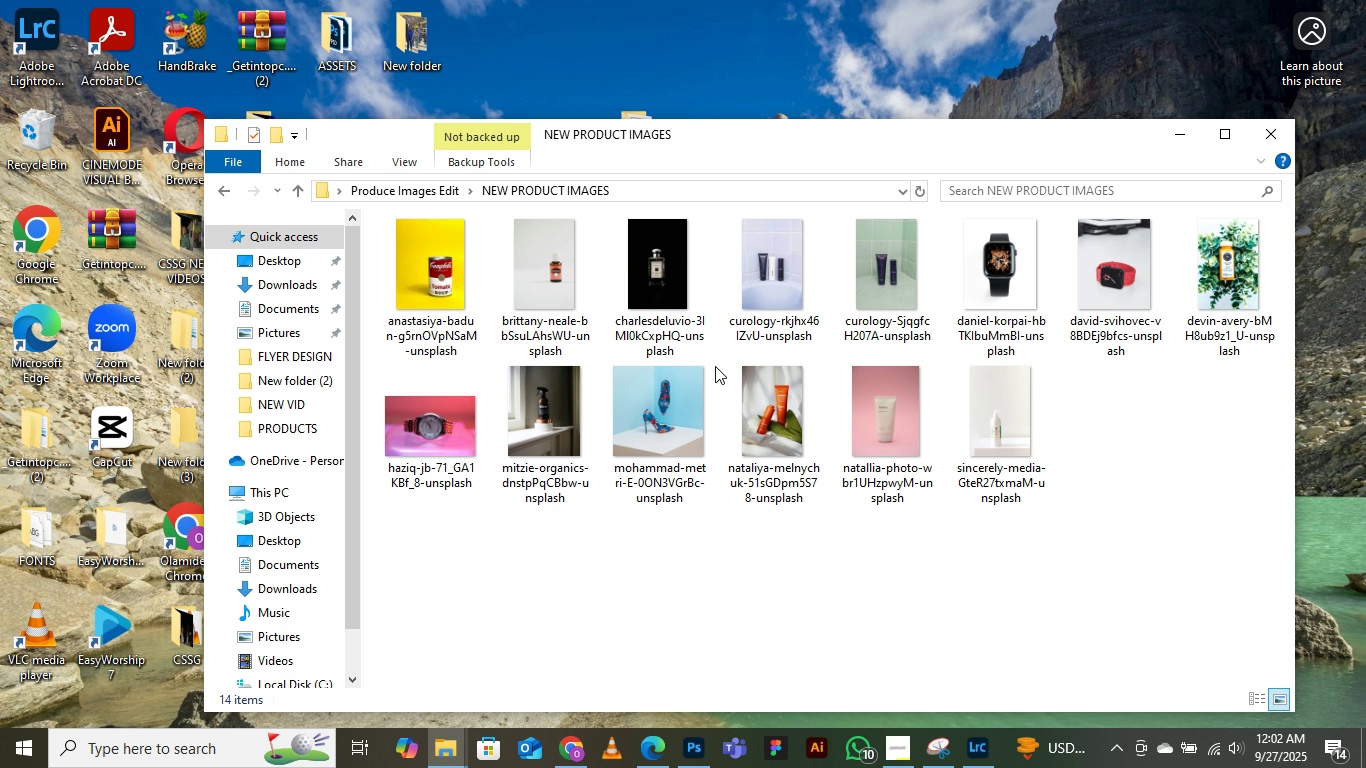 
mouse_move([907, 464])
 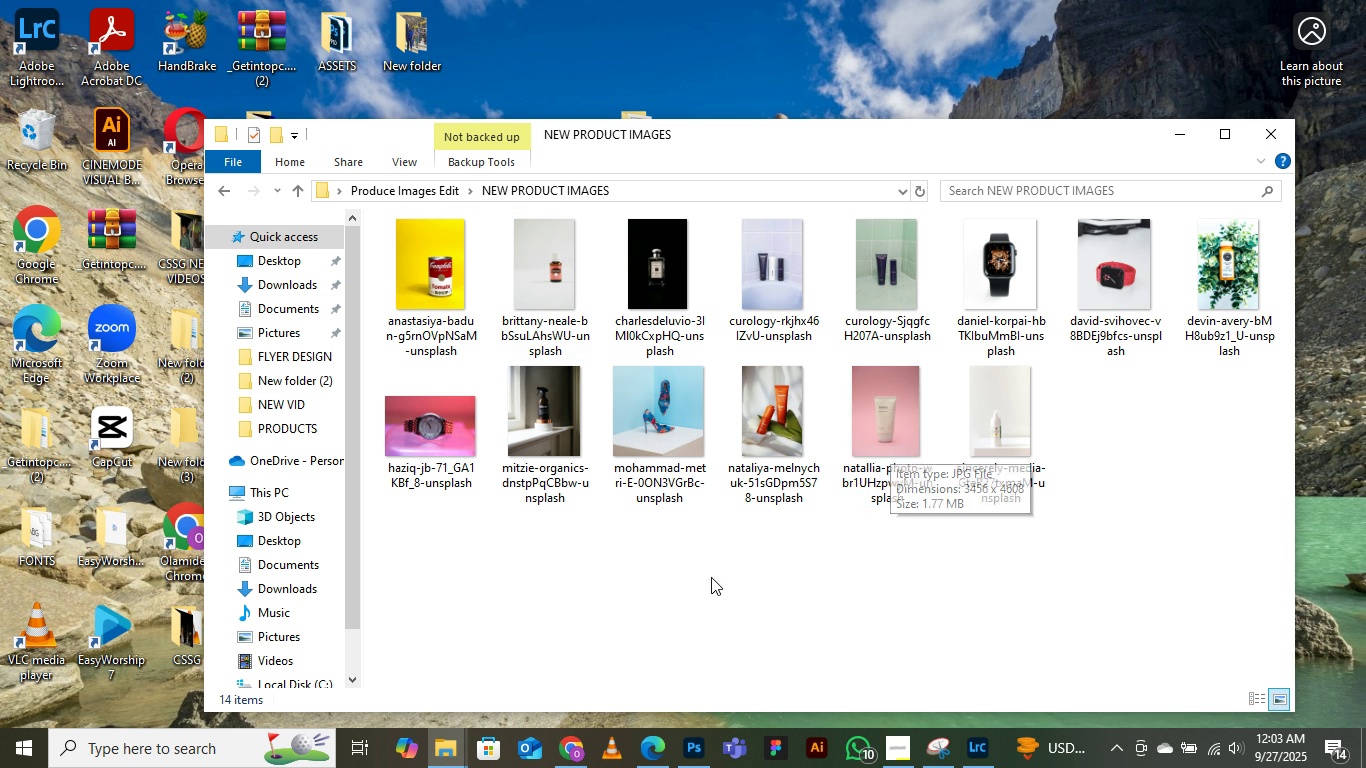 
left_click([711, 577])
 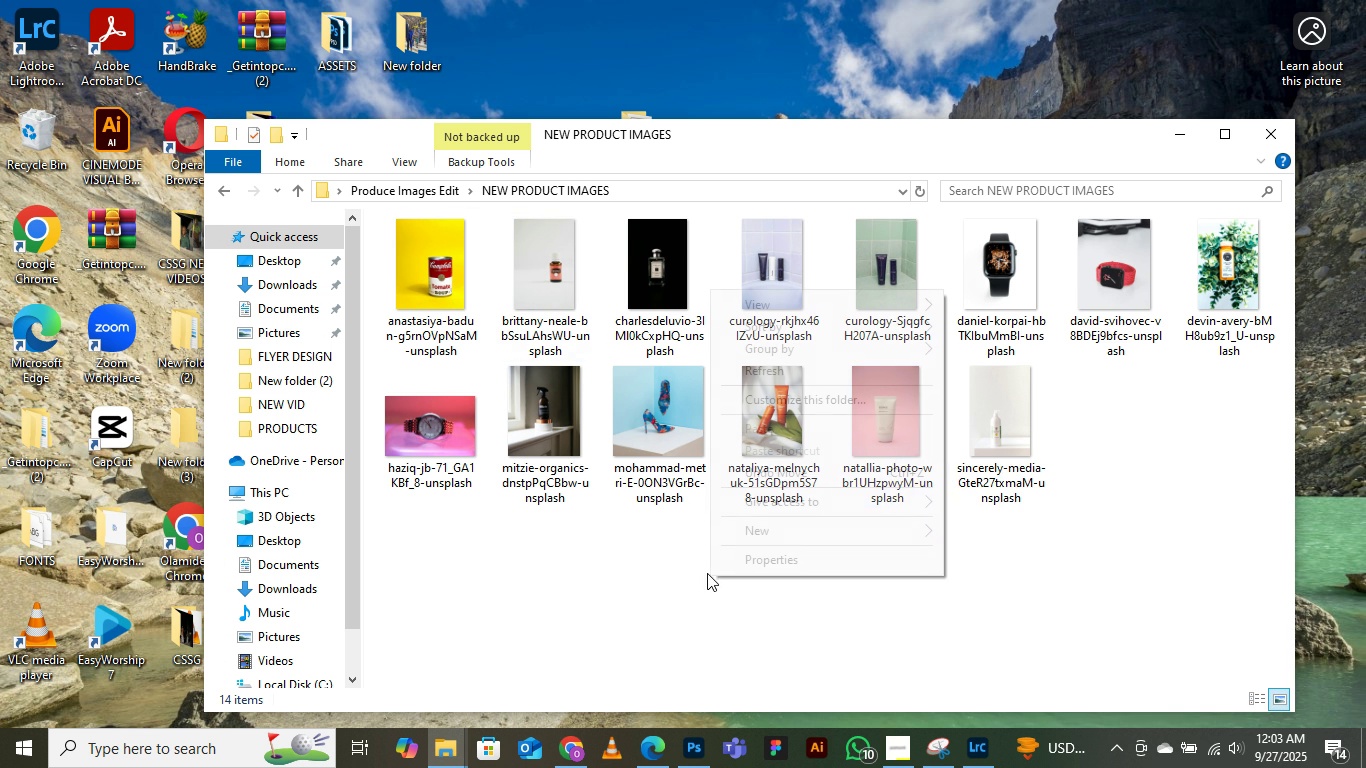 
right_click([710, 576])
 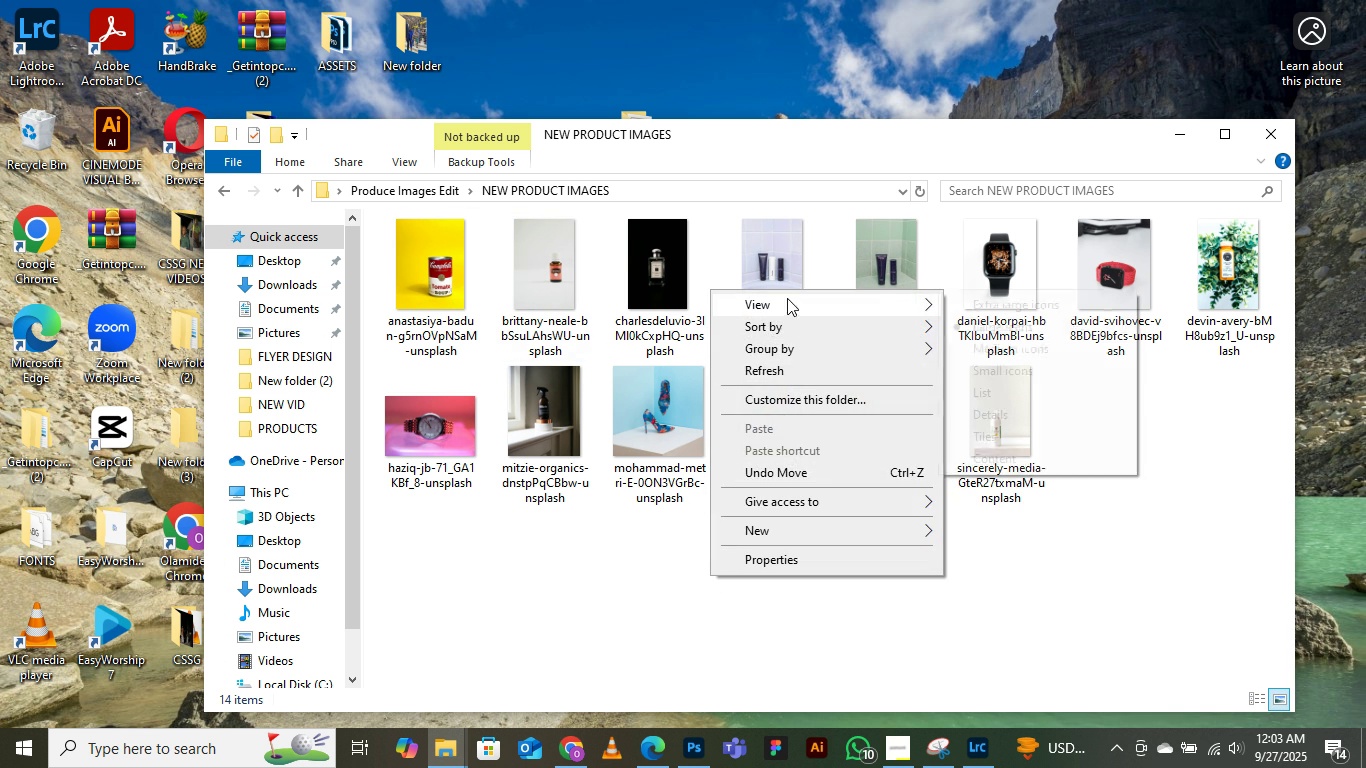 
left_click([787, 298])
 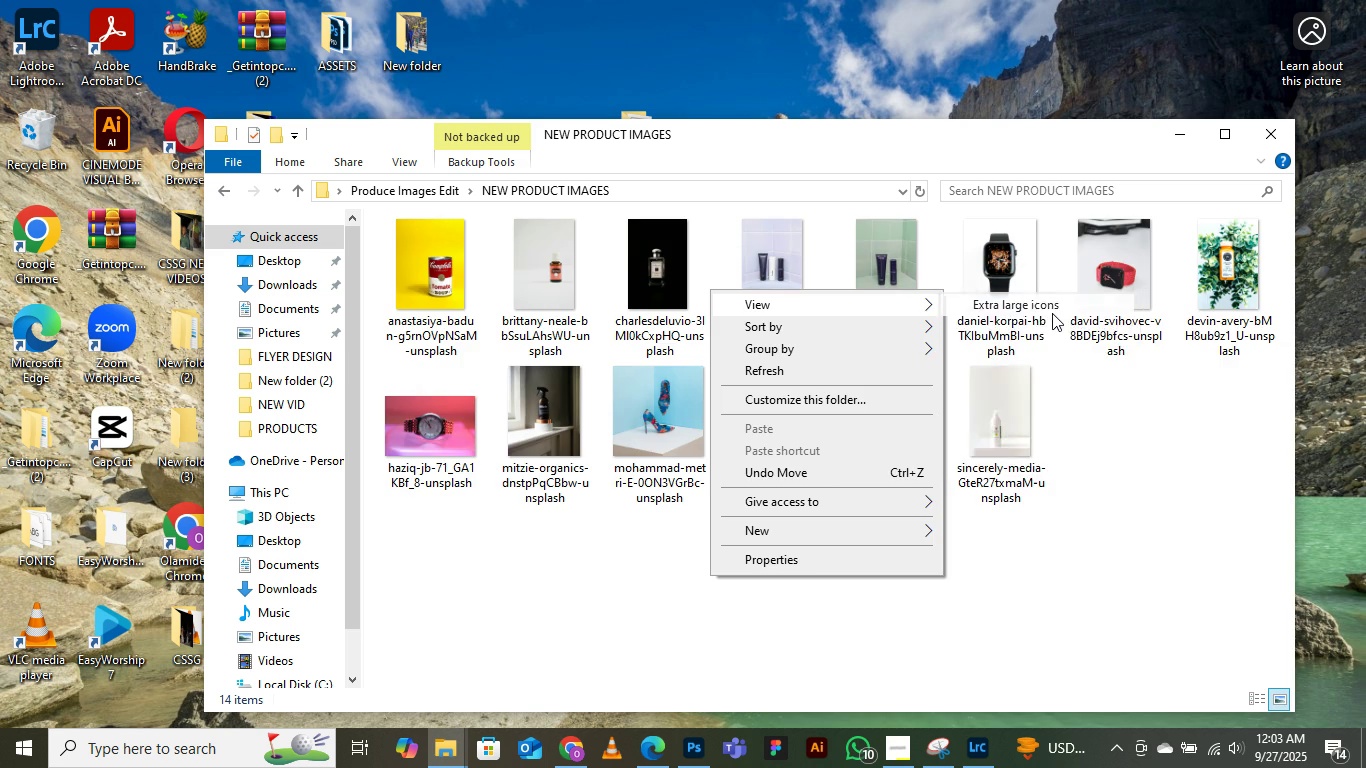 
left_click([1052, 312])
 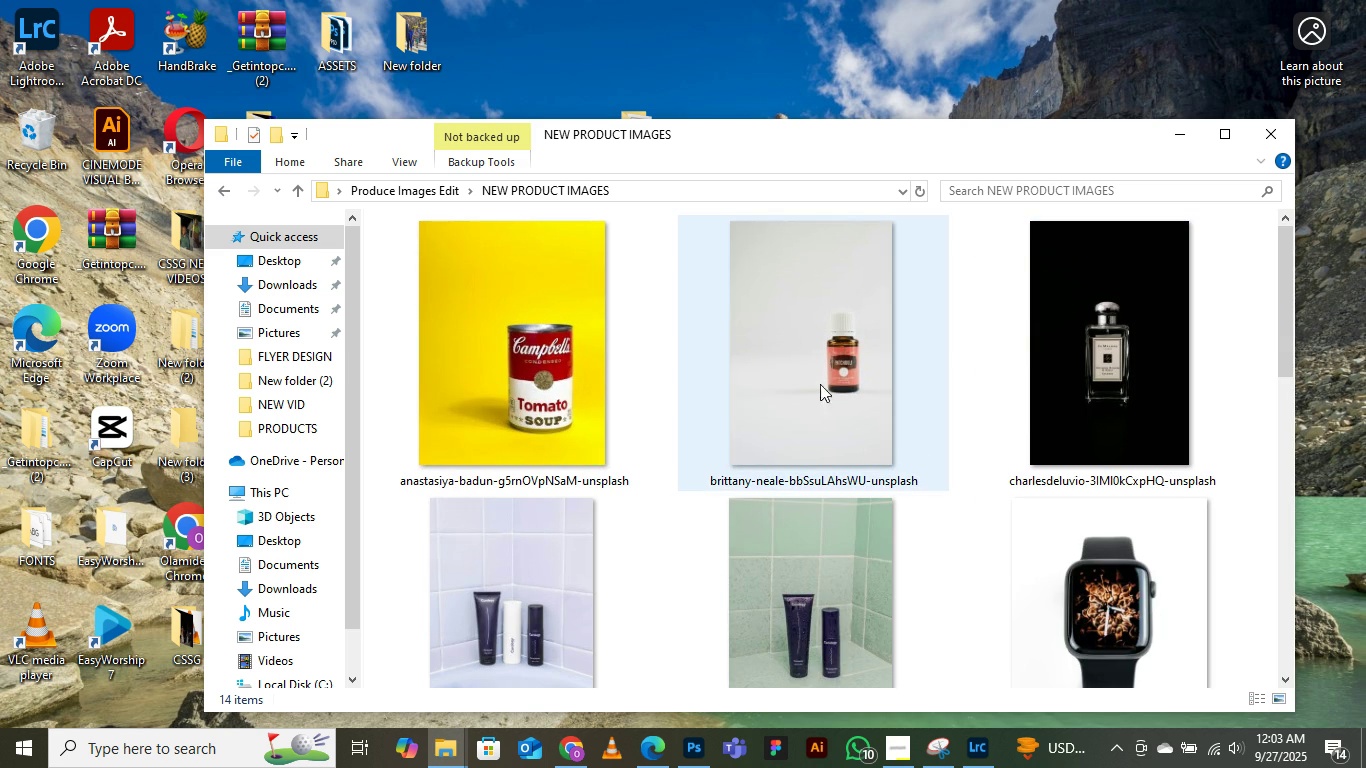 
left_click([815, 355])
 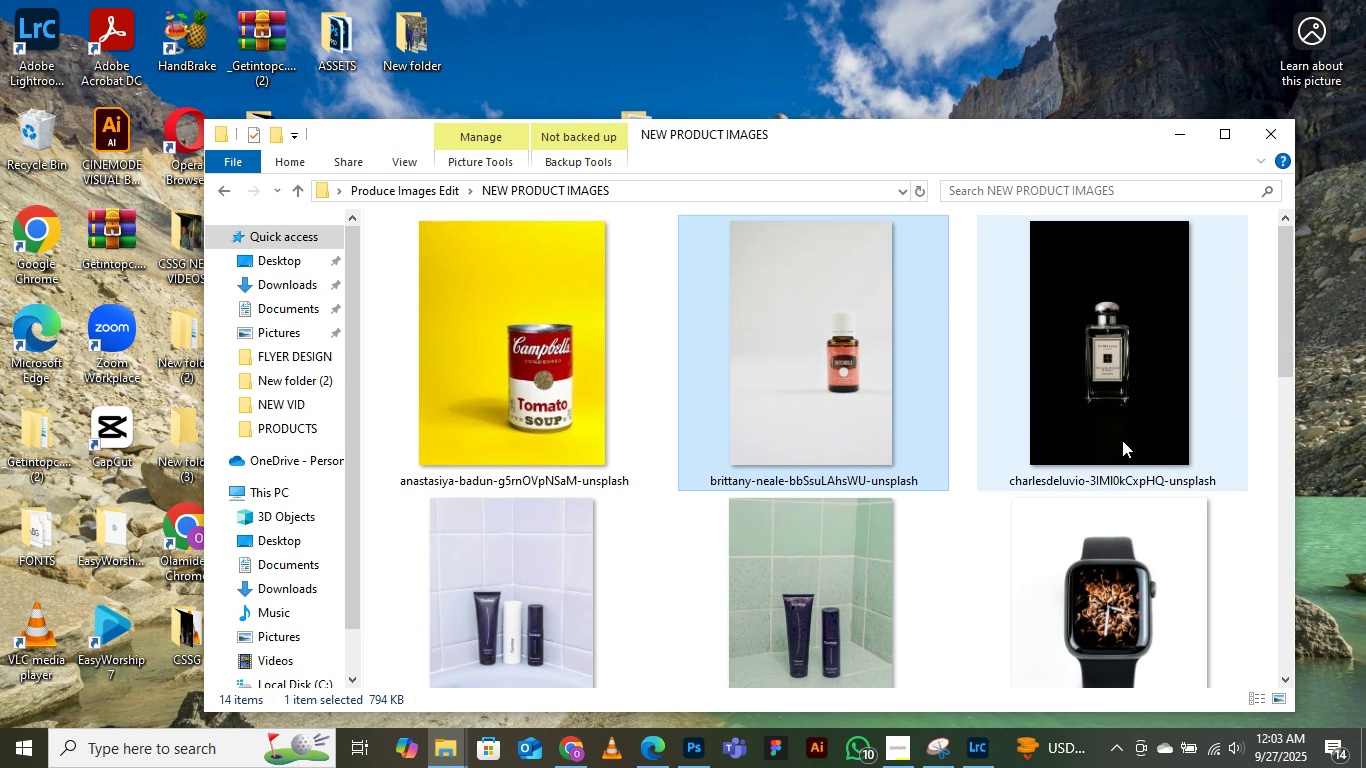 
scroll: coordinate [1120, 440], scroll_direction: none, amount: 0.0
 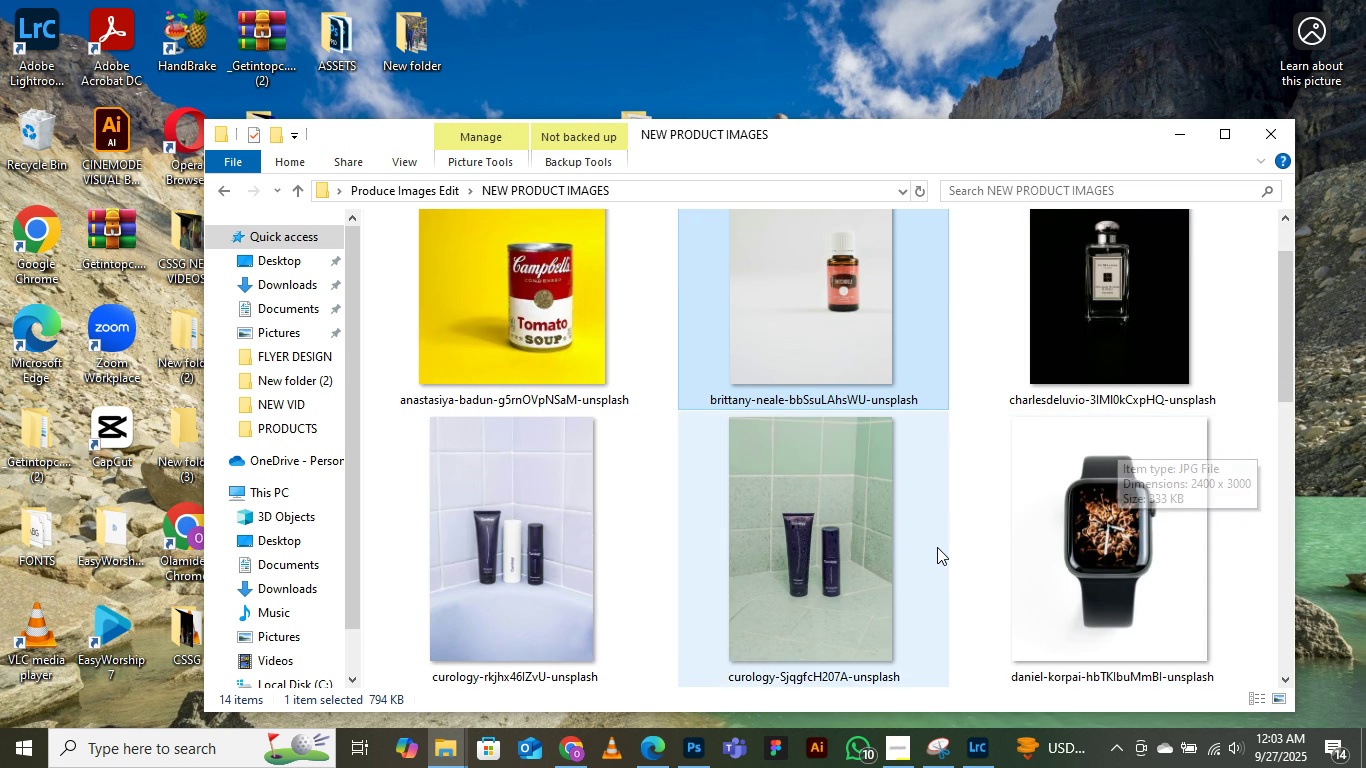 
scroll: coordinate [938, 542], scroll_direction: down, amount: 2.0
 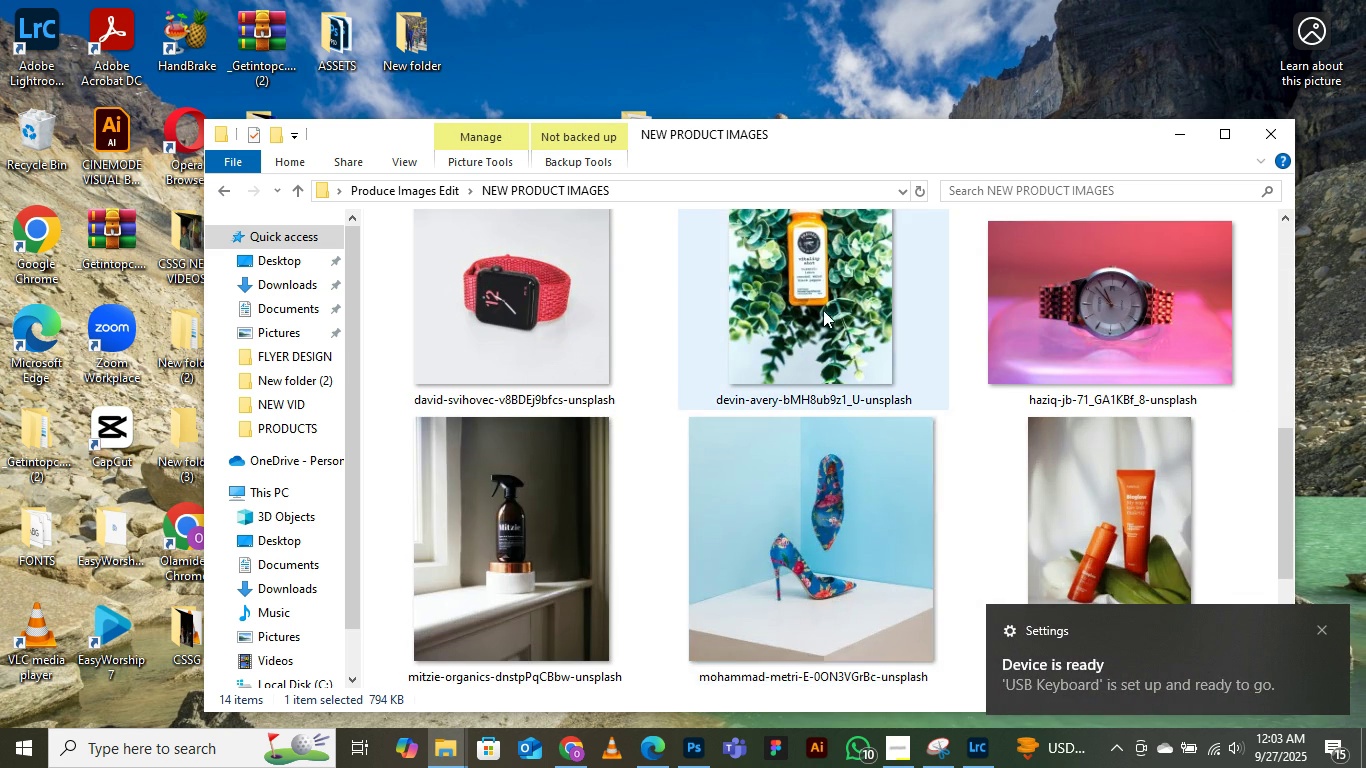 
left_click([823, 310])
 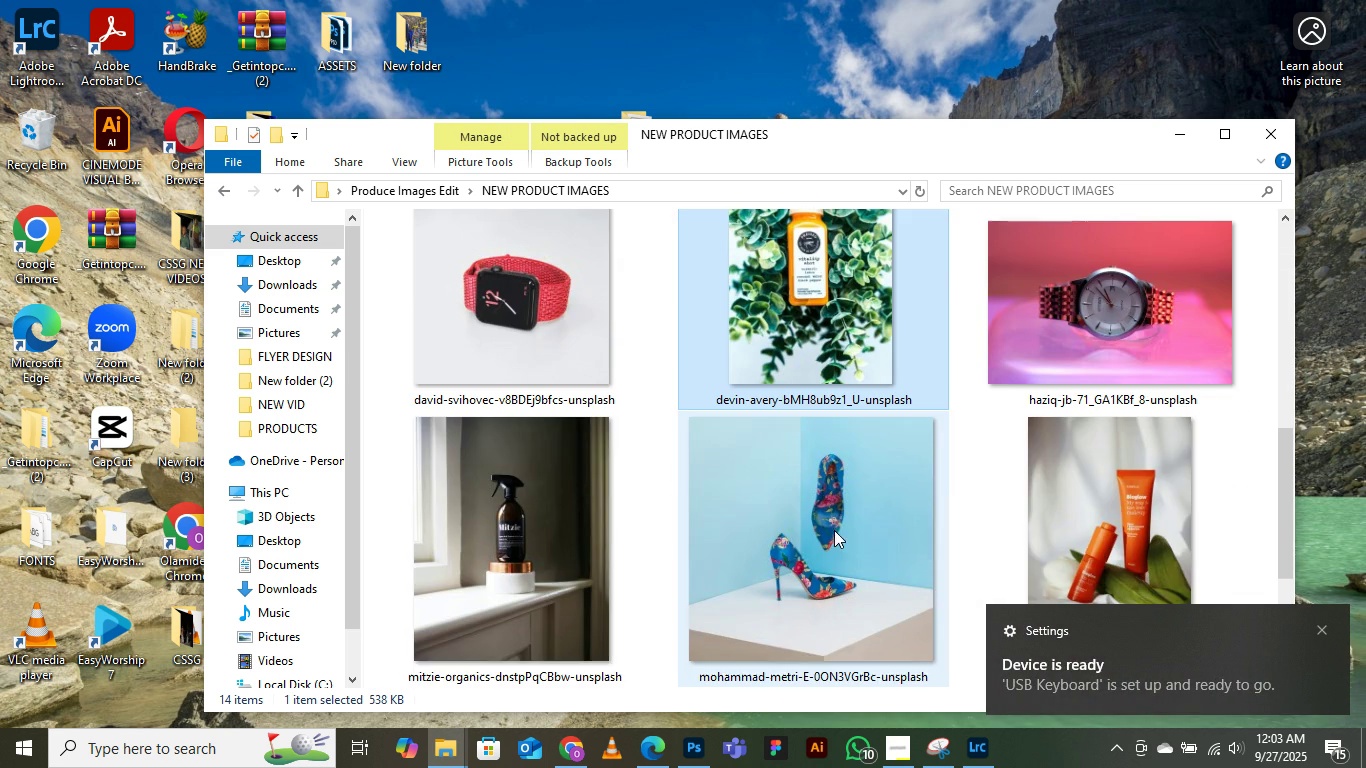 
scroll: coordinate [834, 530], scroll_direction: down, amount: 1.0
 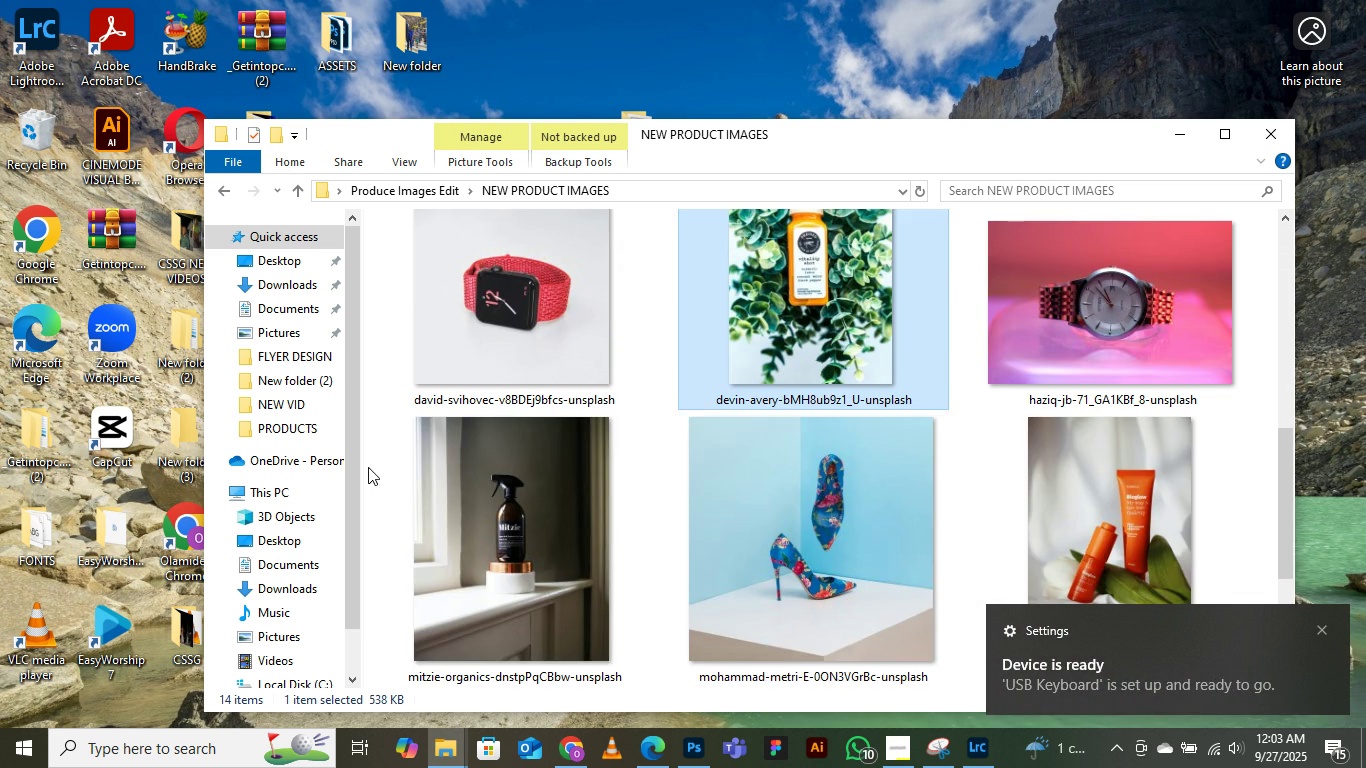 
left_click([368, 467])
 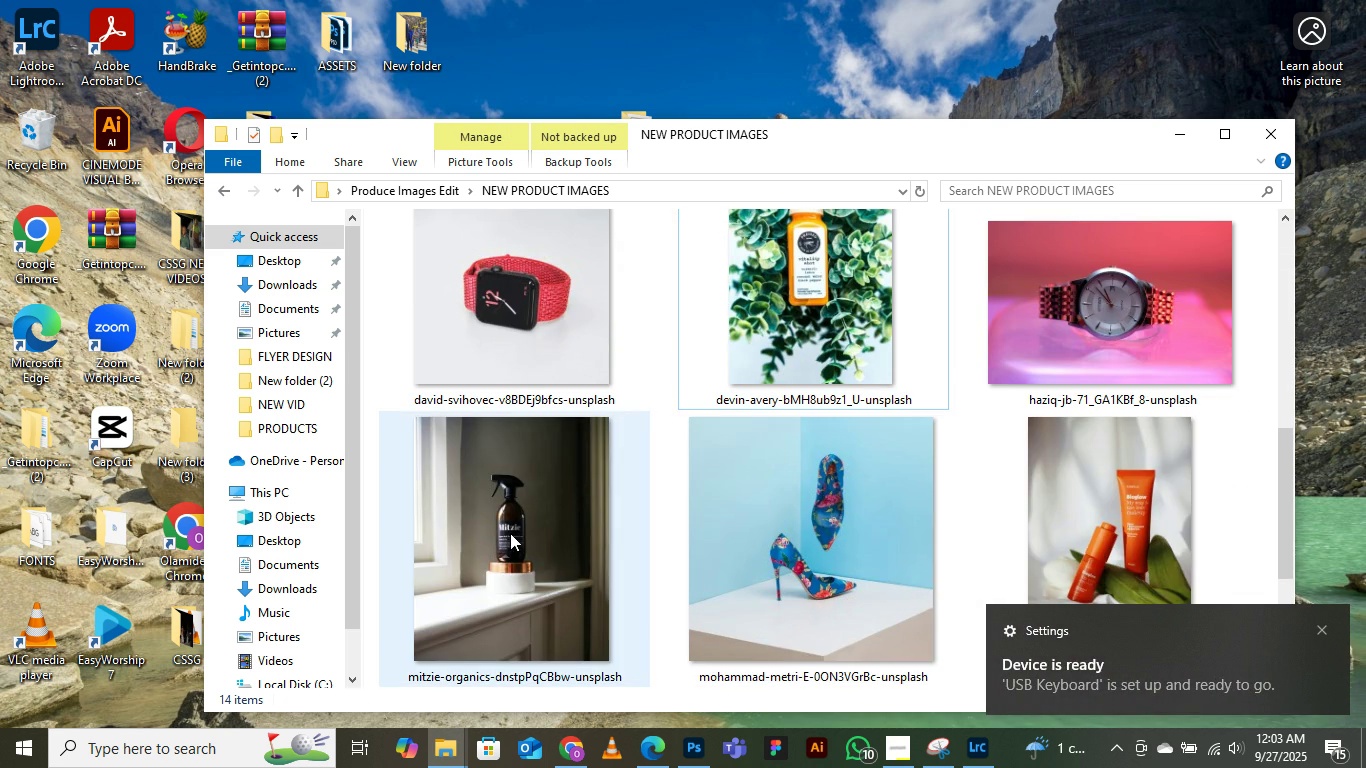 
left_click([510, 533])
 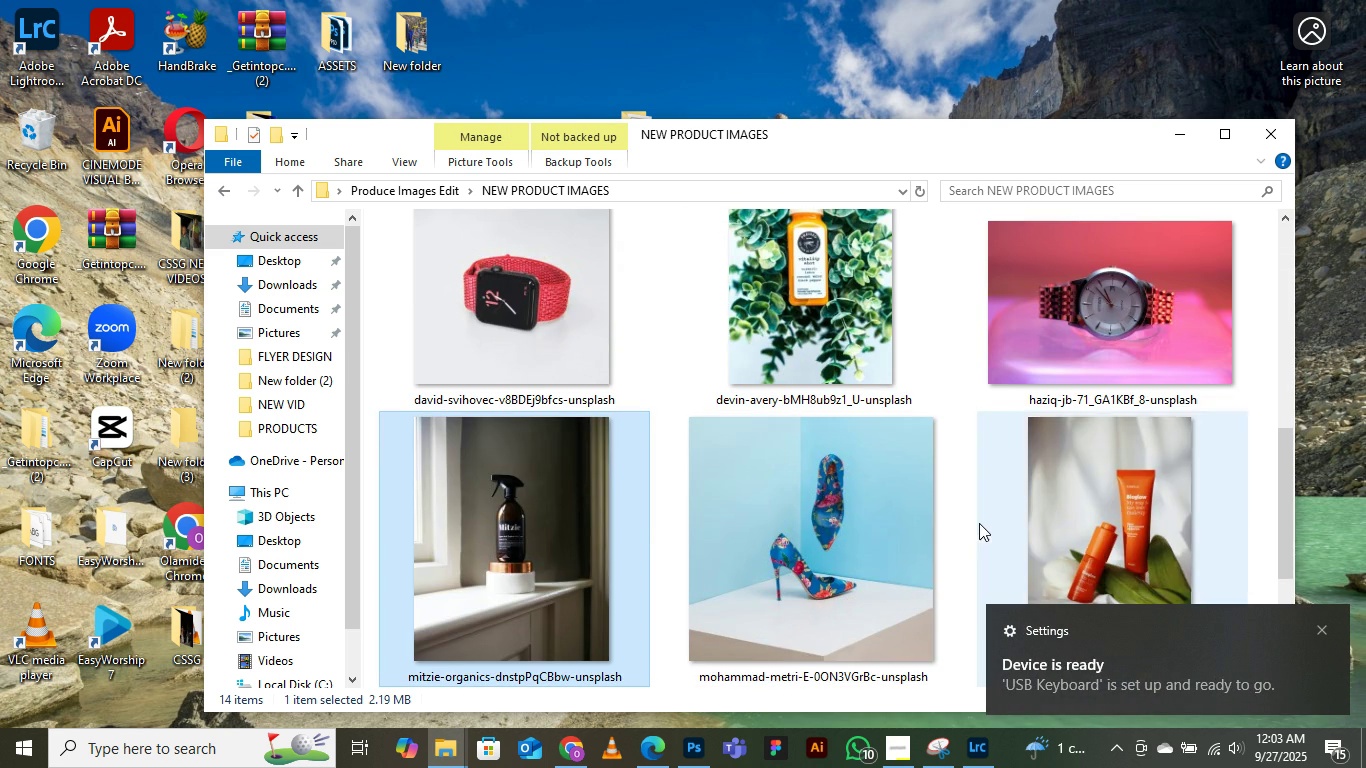 
scroll: coordinate [979, 523], scroll_direction: down, amount: 1.0
 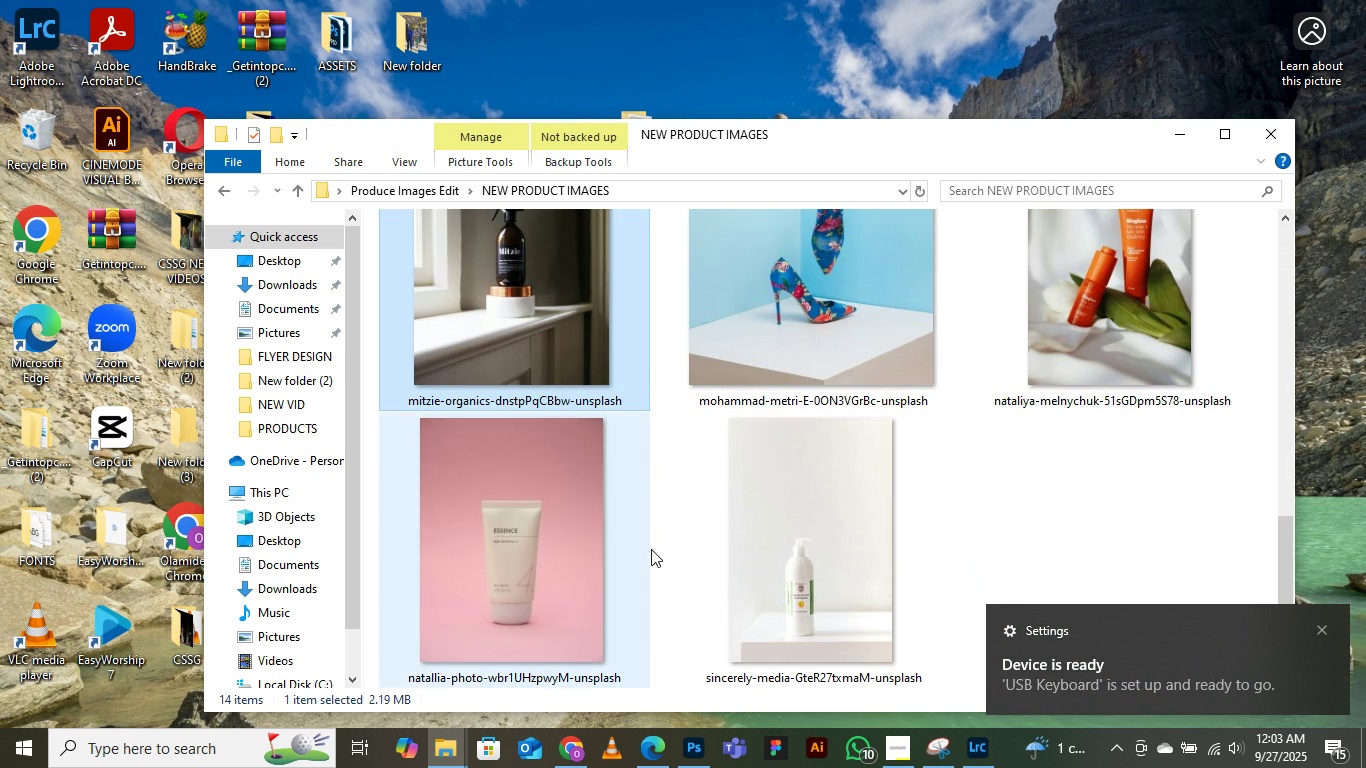 
left_click([789, 533])
 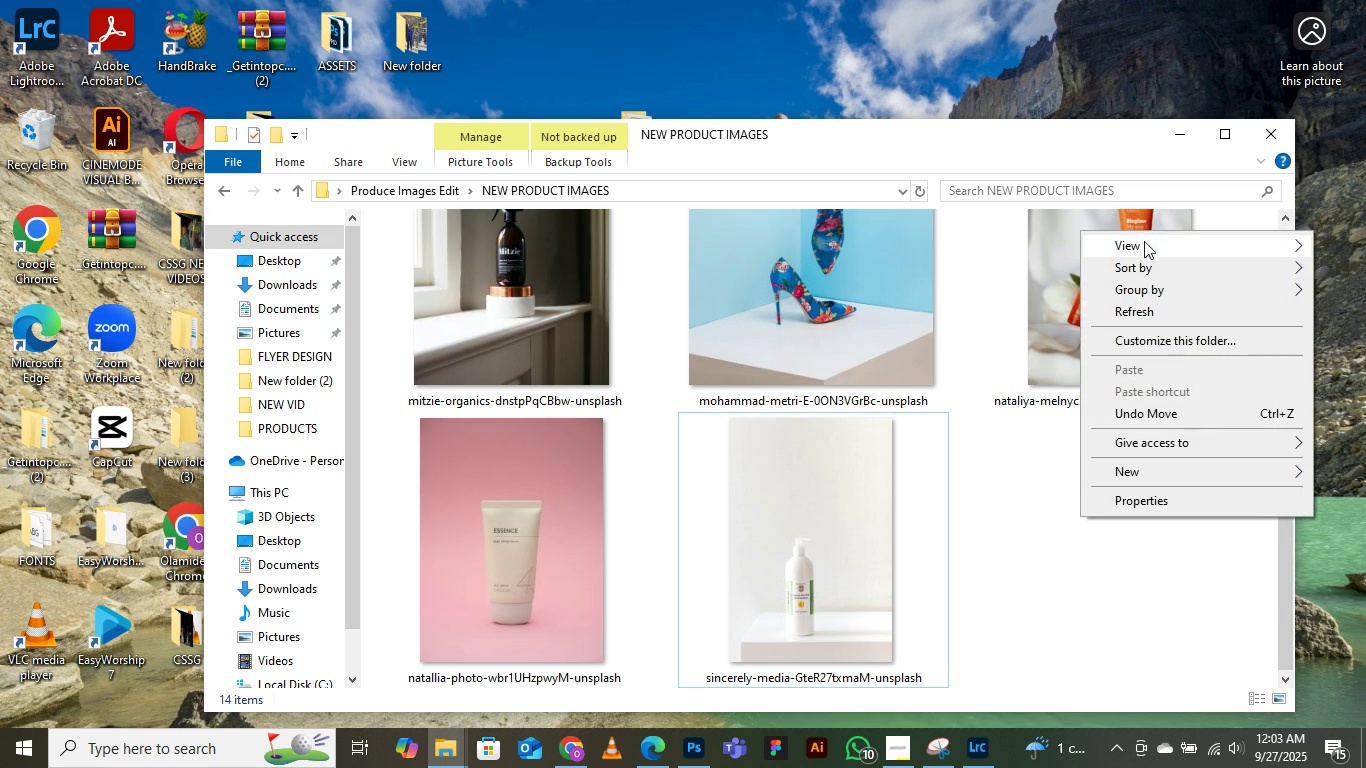 
left_click([1147, 234])
 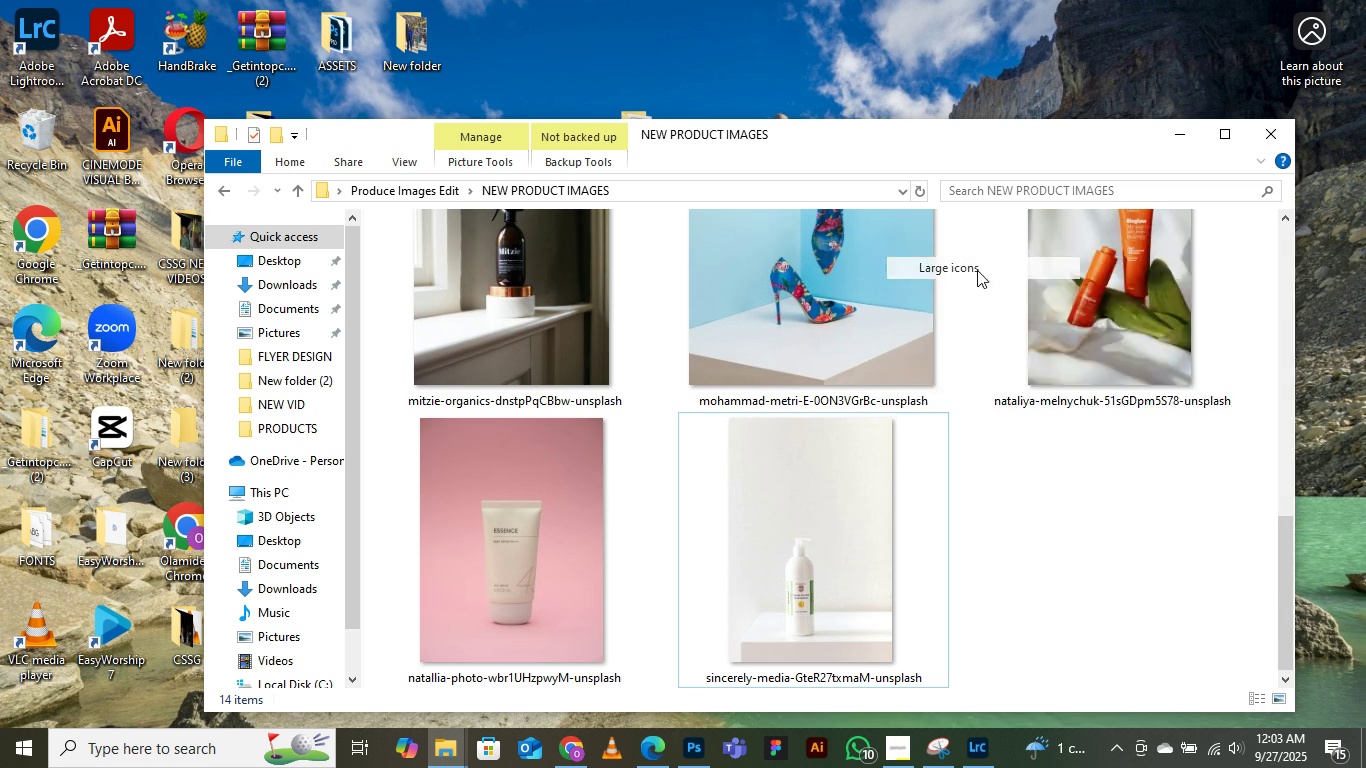 
left_click([977, 270])
 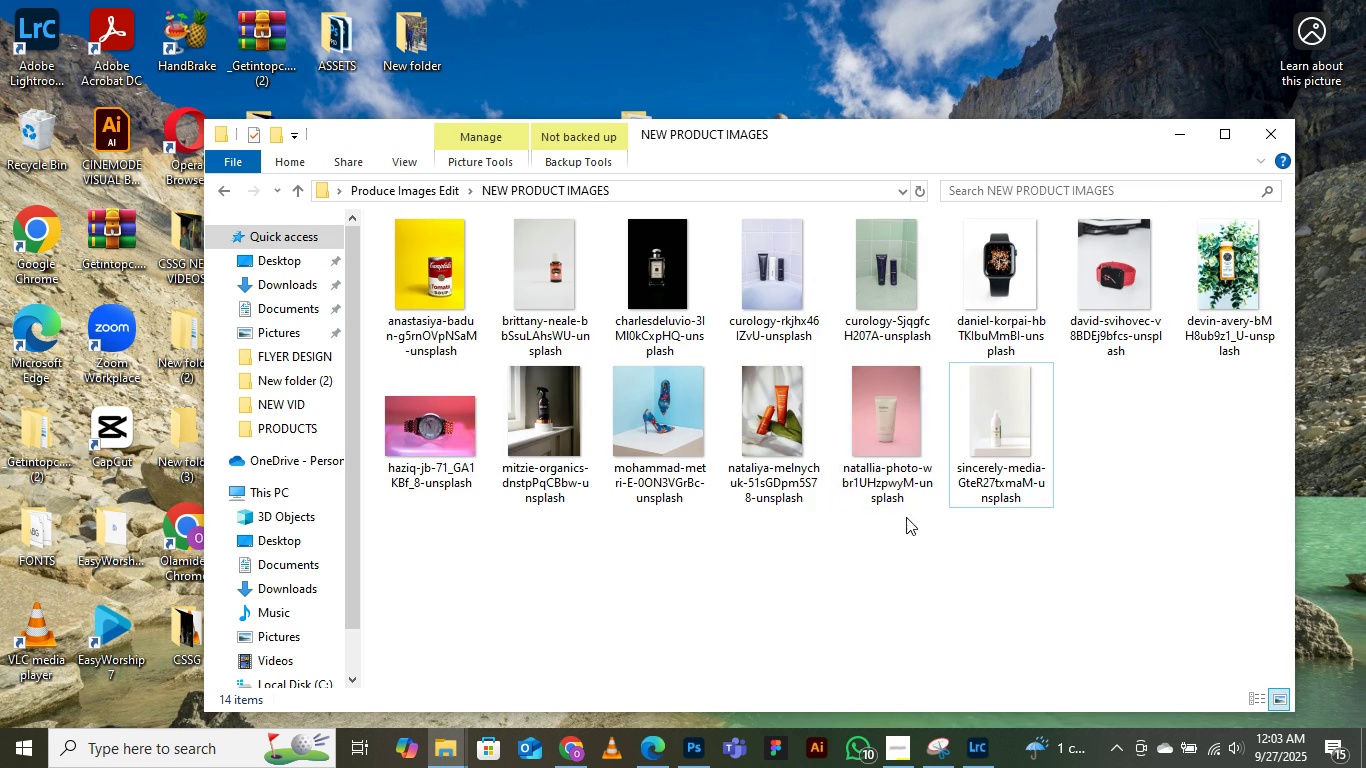 
scroll: coordinate [900, 500], scroll_direction: up, amount: 2.0
 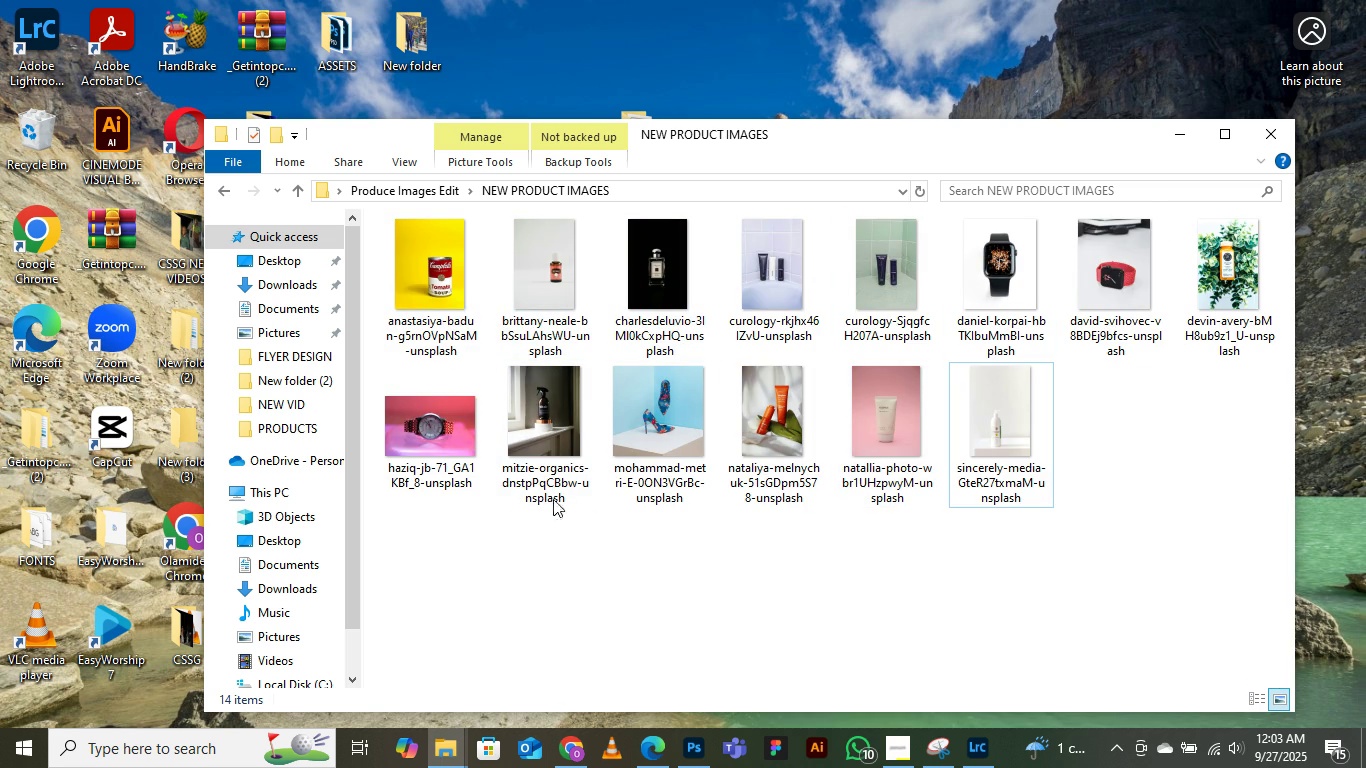 
wait(5.31)
 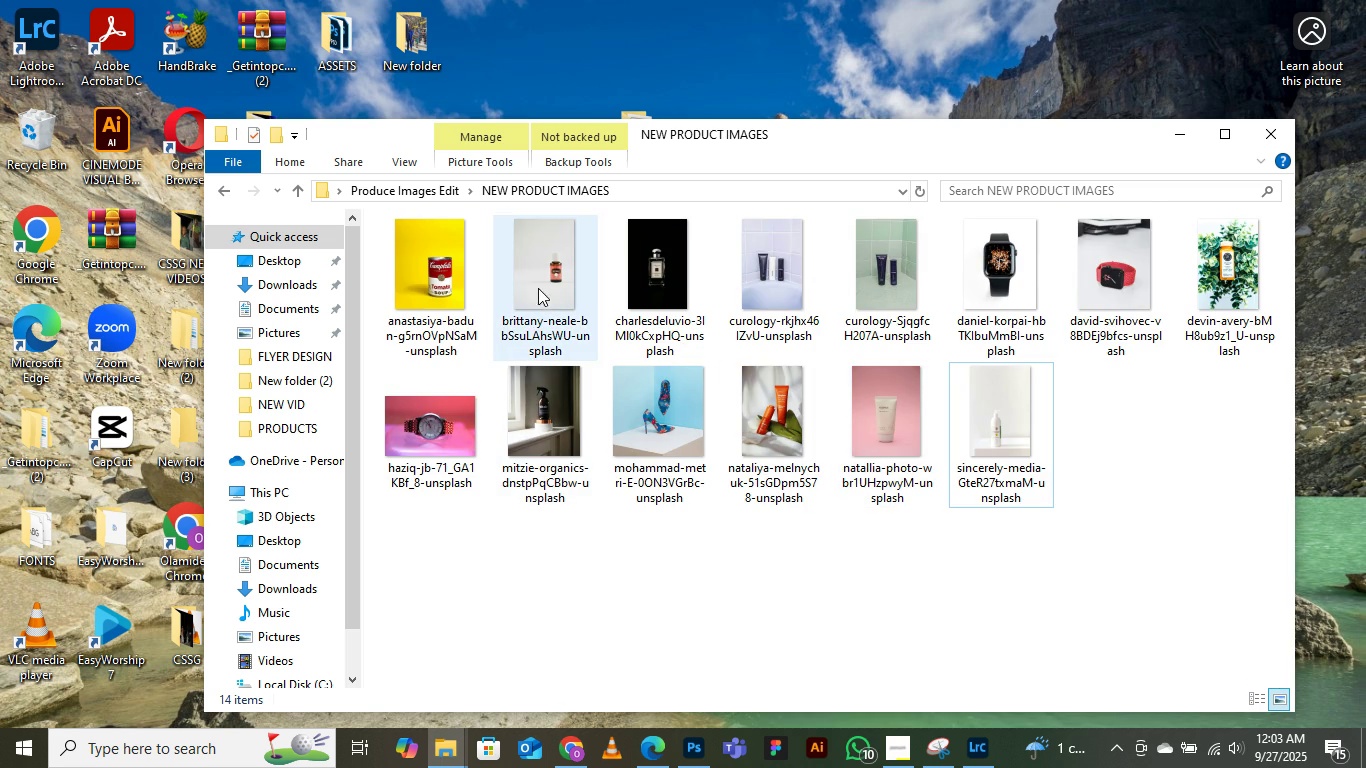 
left_click([692, 275])
 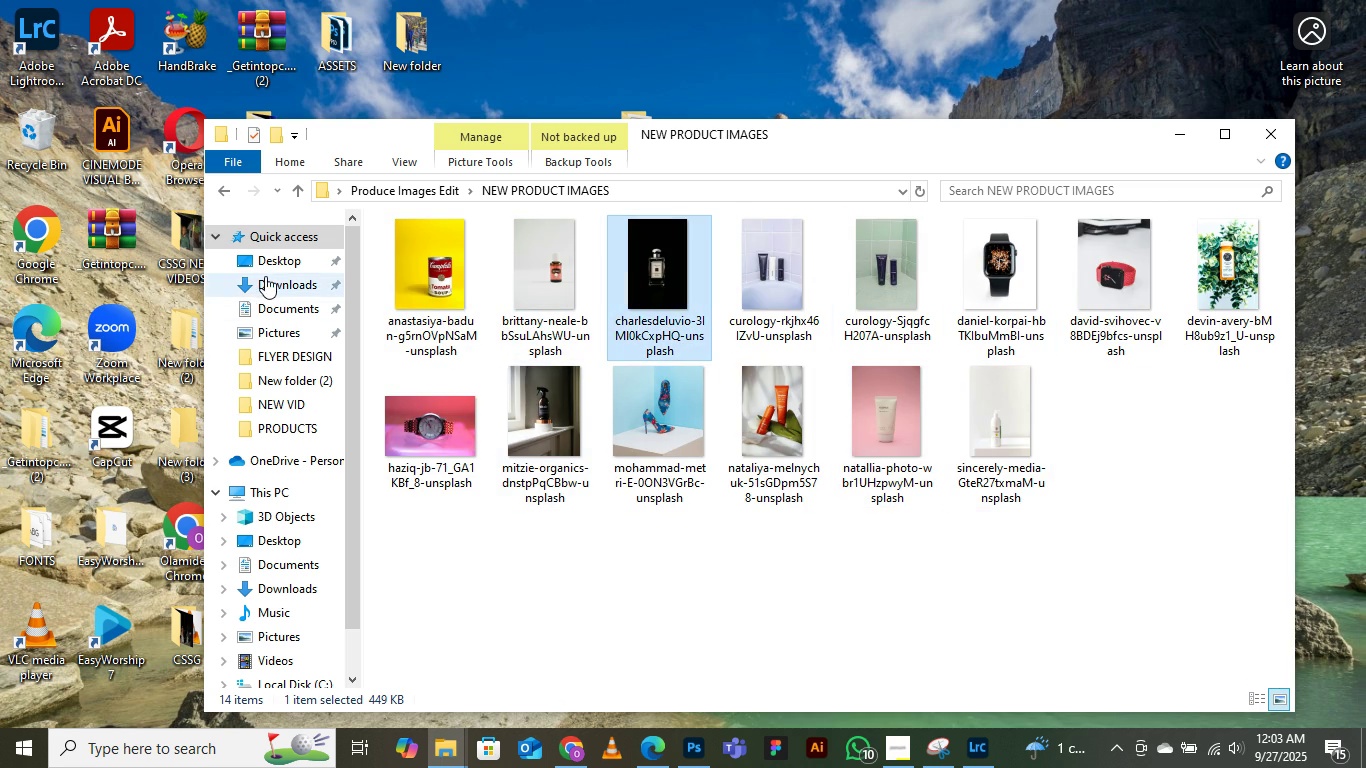 
left_click([265, 277])
 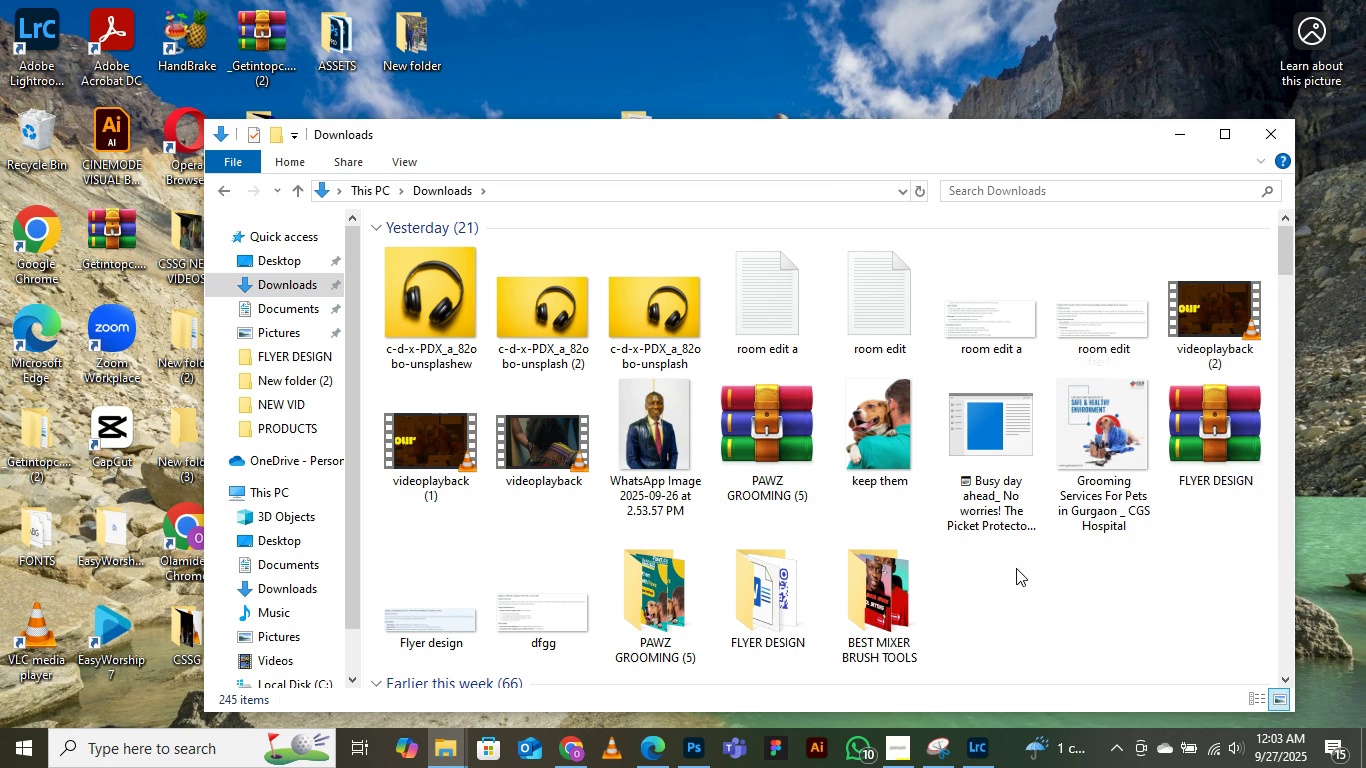 
scroll: coordinate [1013, 571], scroll_direction: none, amount: 0.0
 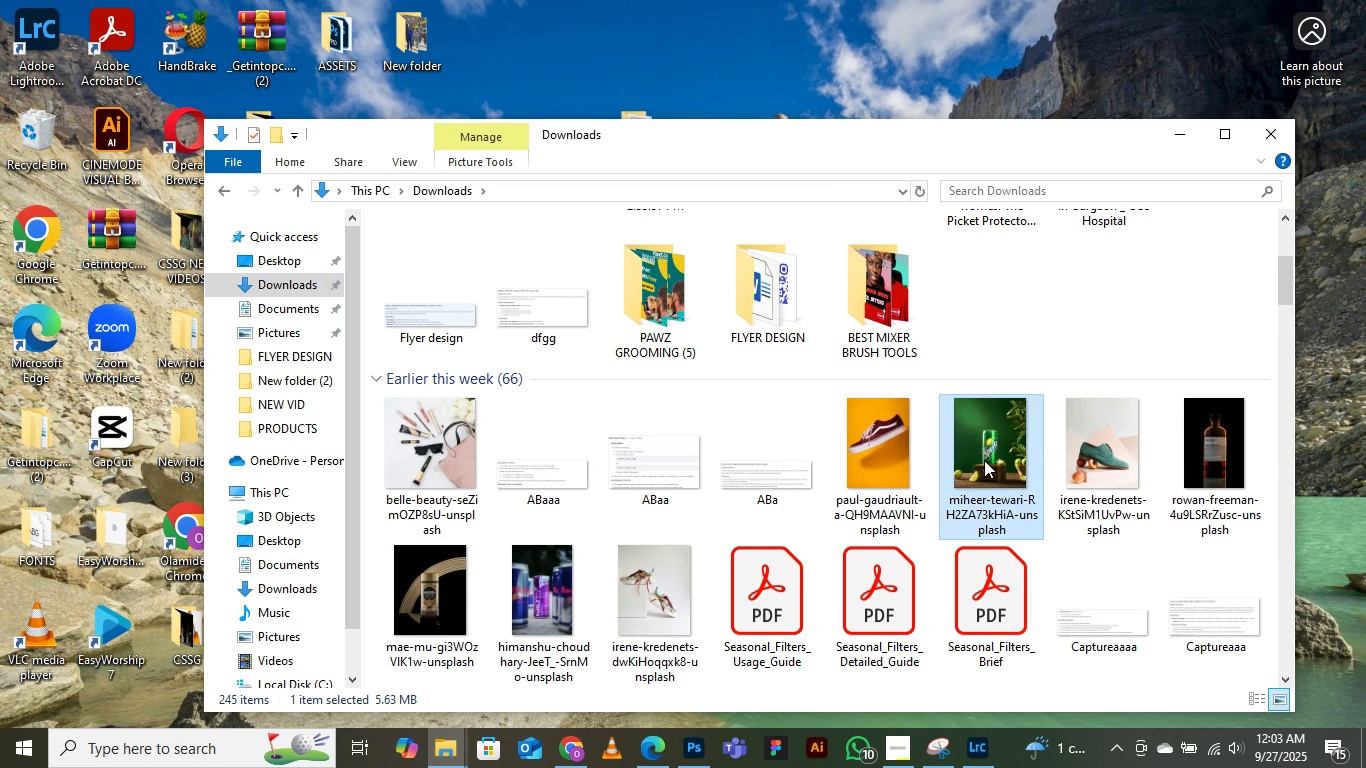 
wait(5.04)
 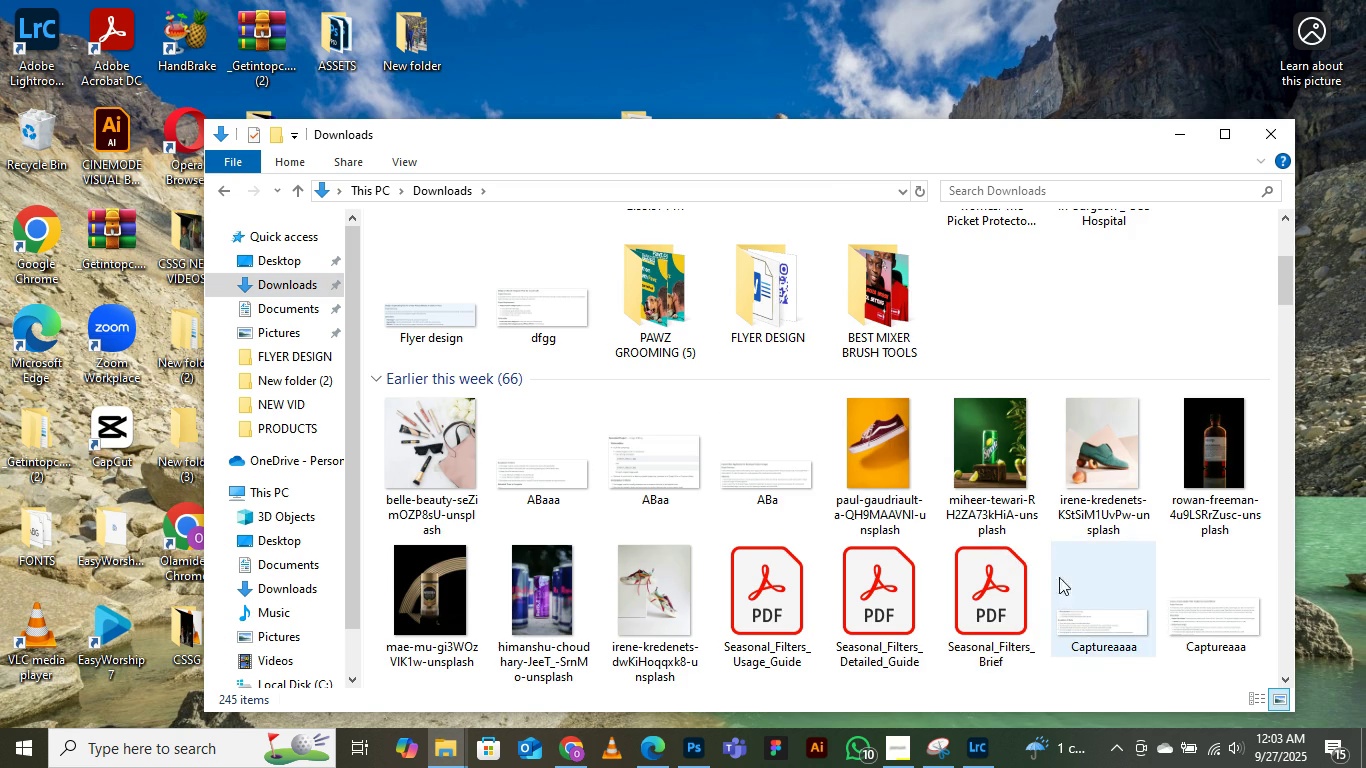 
scroll: coordinate [984, 457], scroll_direction: up, amount: 4.0
 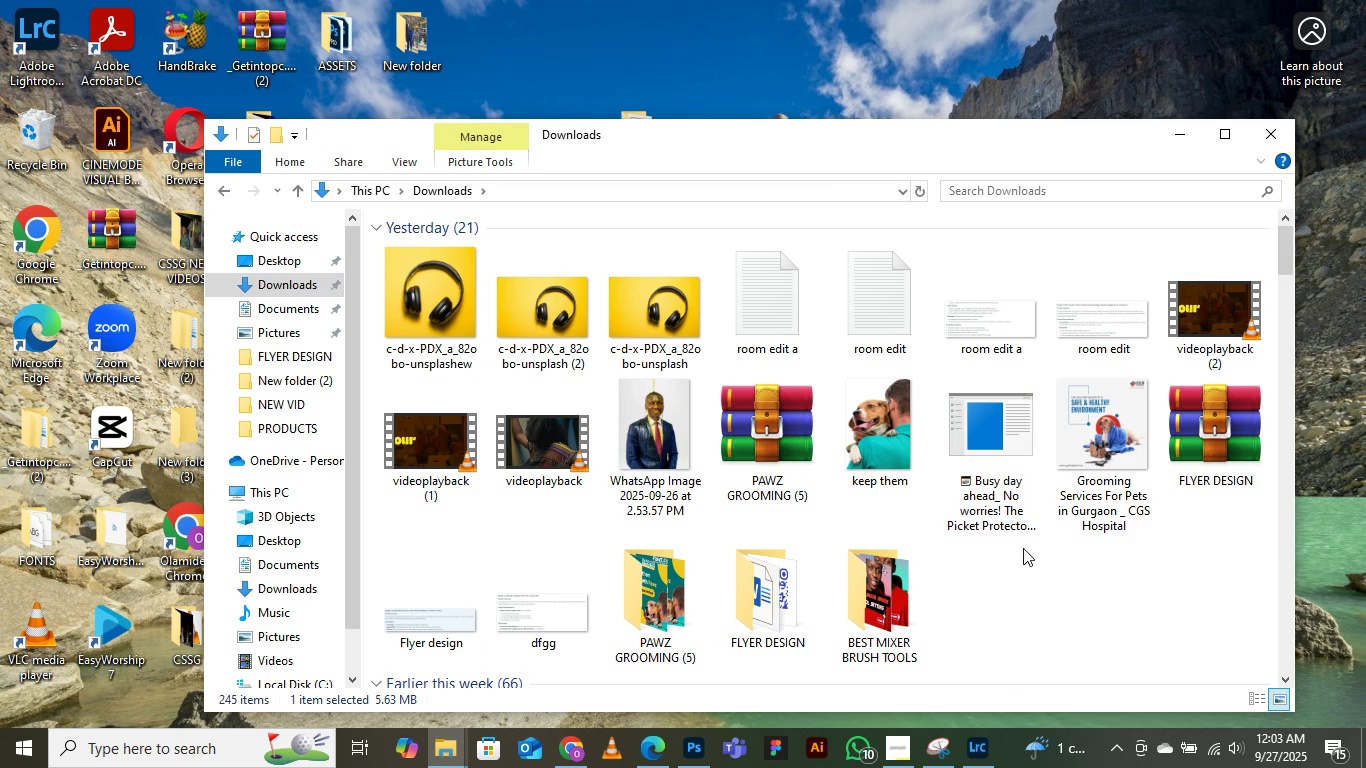 
left_click([1023, 548])
 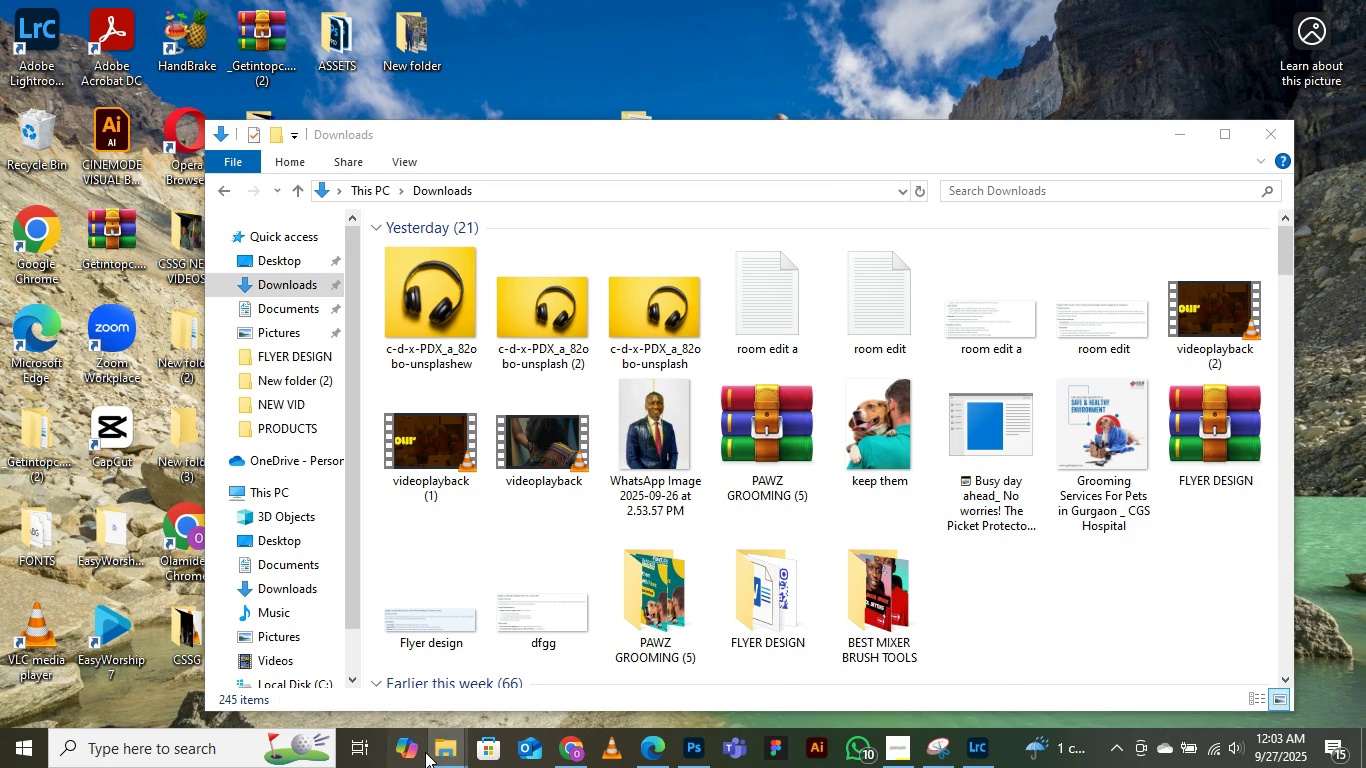 
left_click([425, 752])
 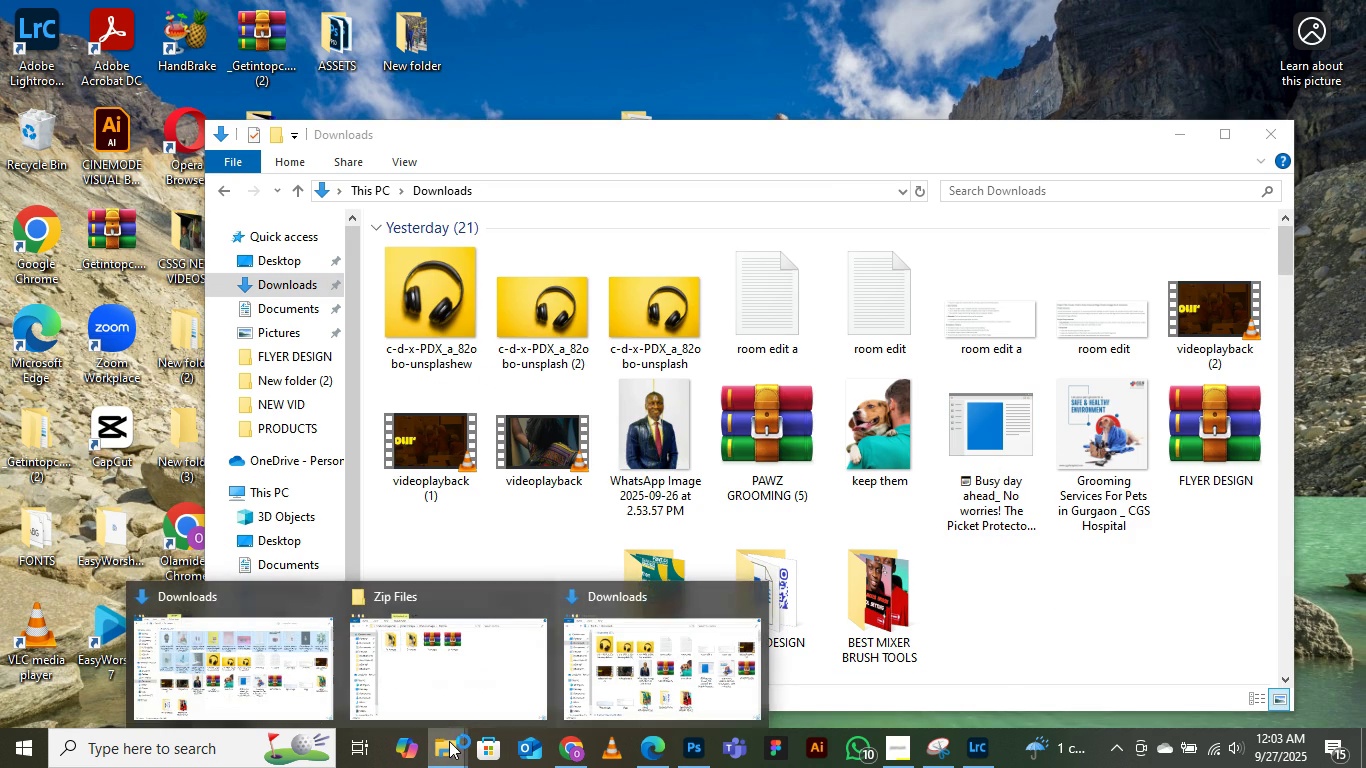 
left_click([449, 741])
 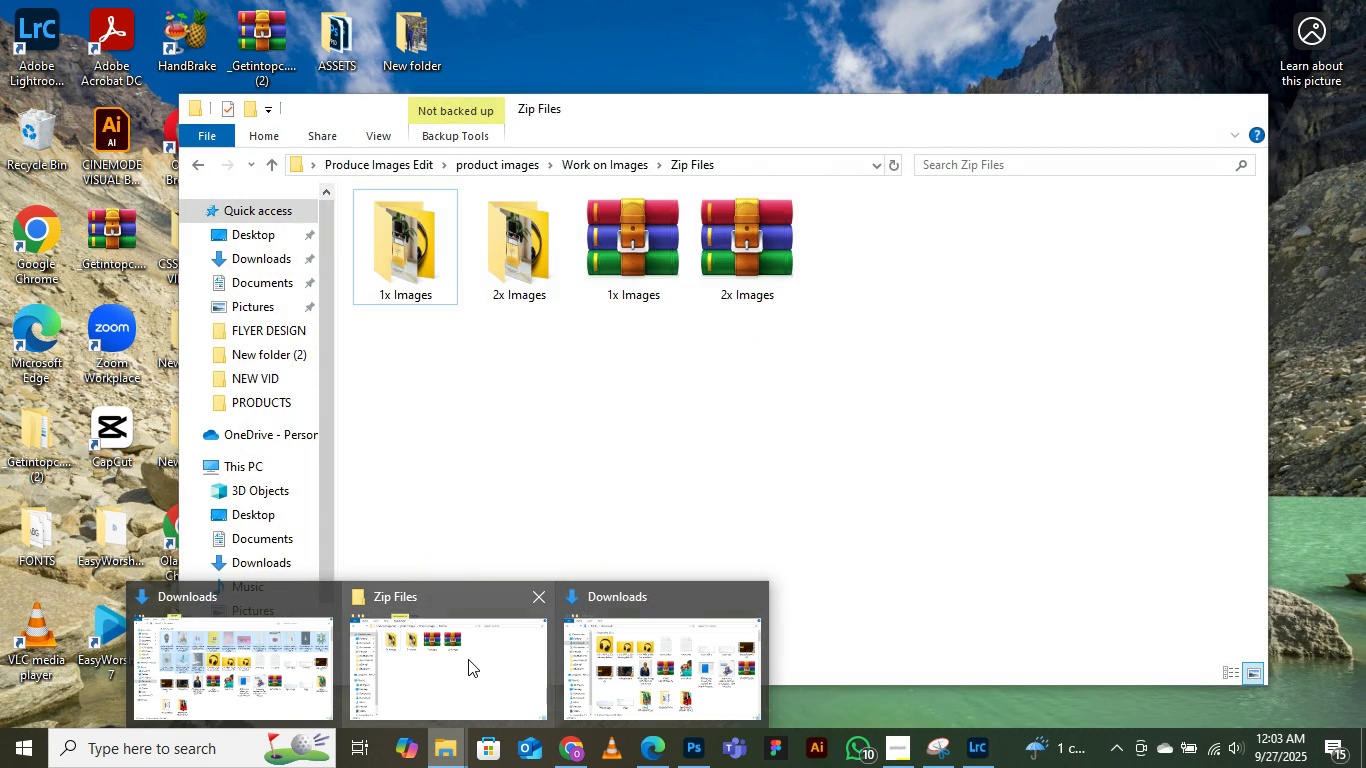 
left_click([673, 670])
 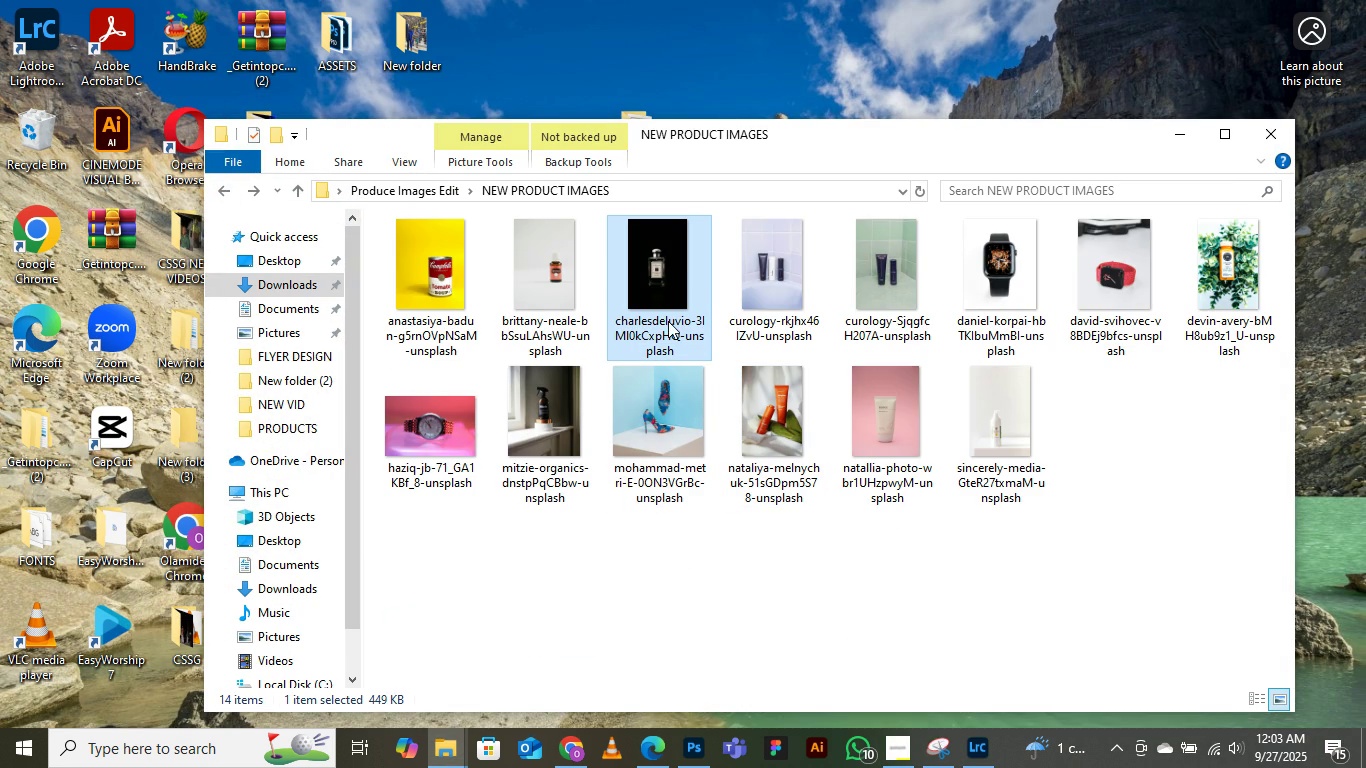 
left_click([708, 284])
 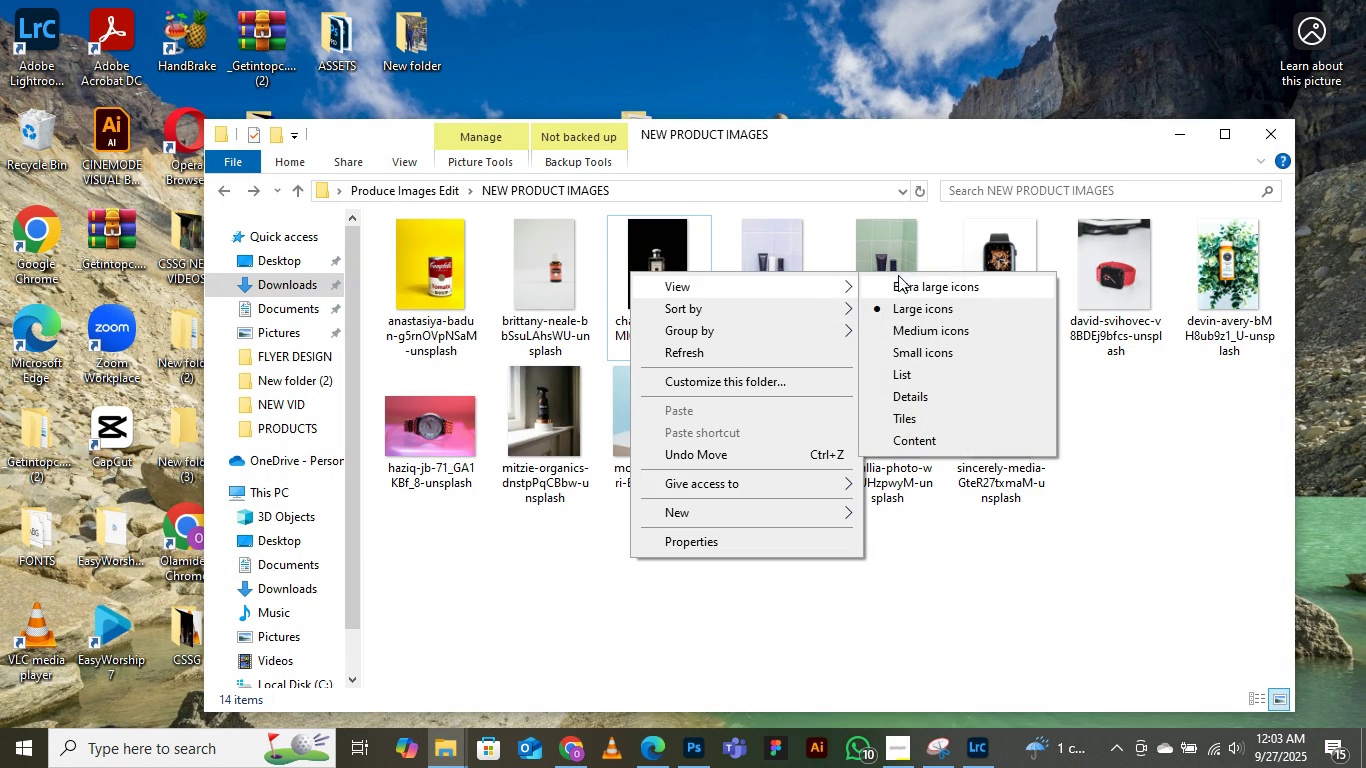 
left_click([898, 275])
 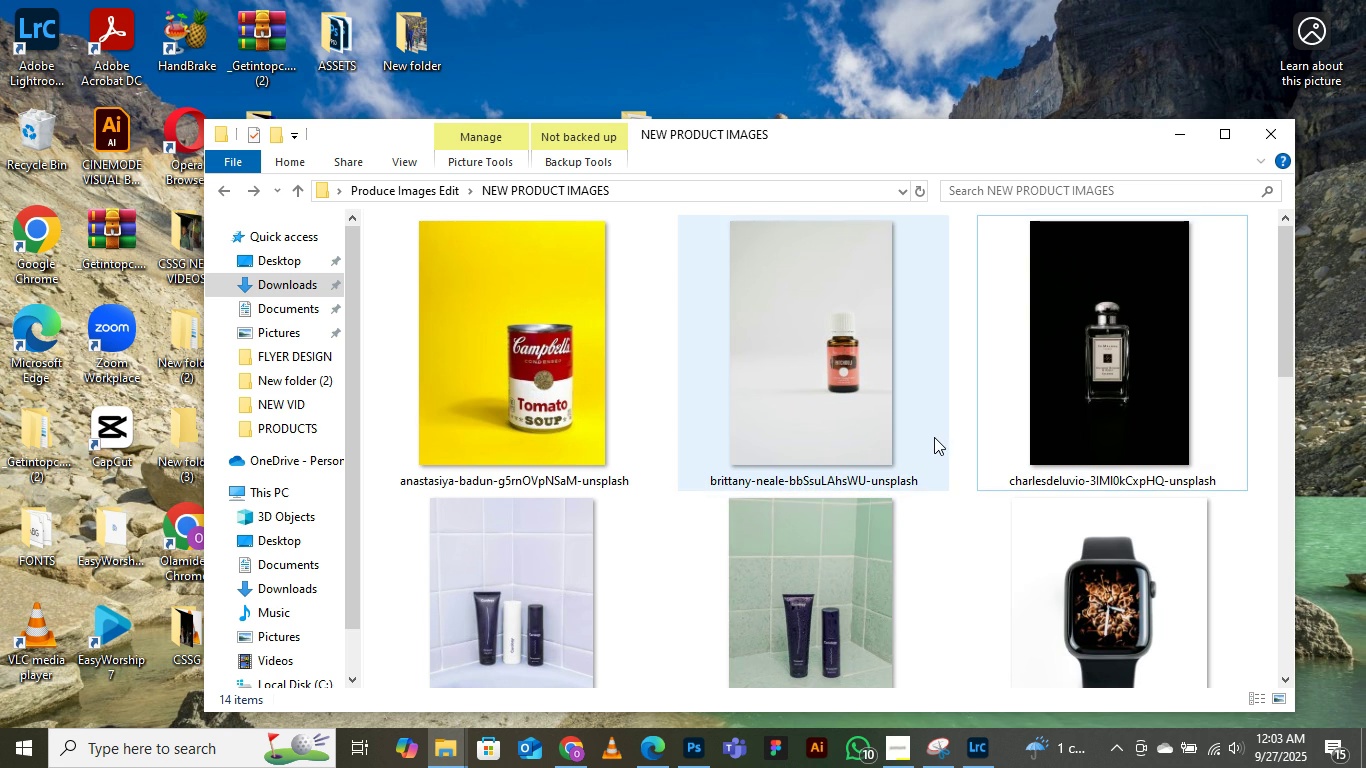 
scroll: coordinate [1030, 435], scroll_direction: none, amount: 0.0
 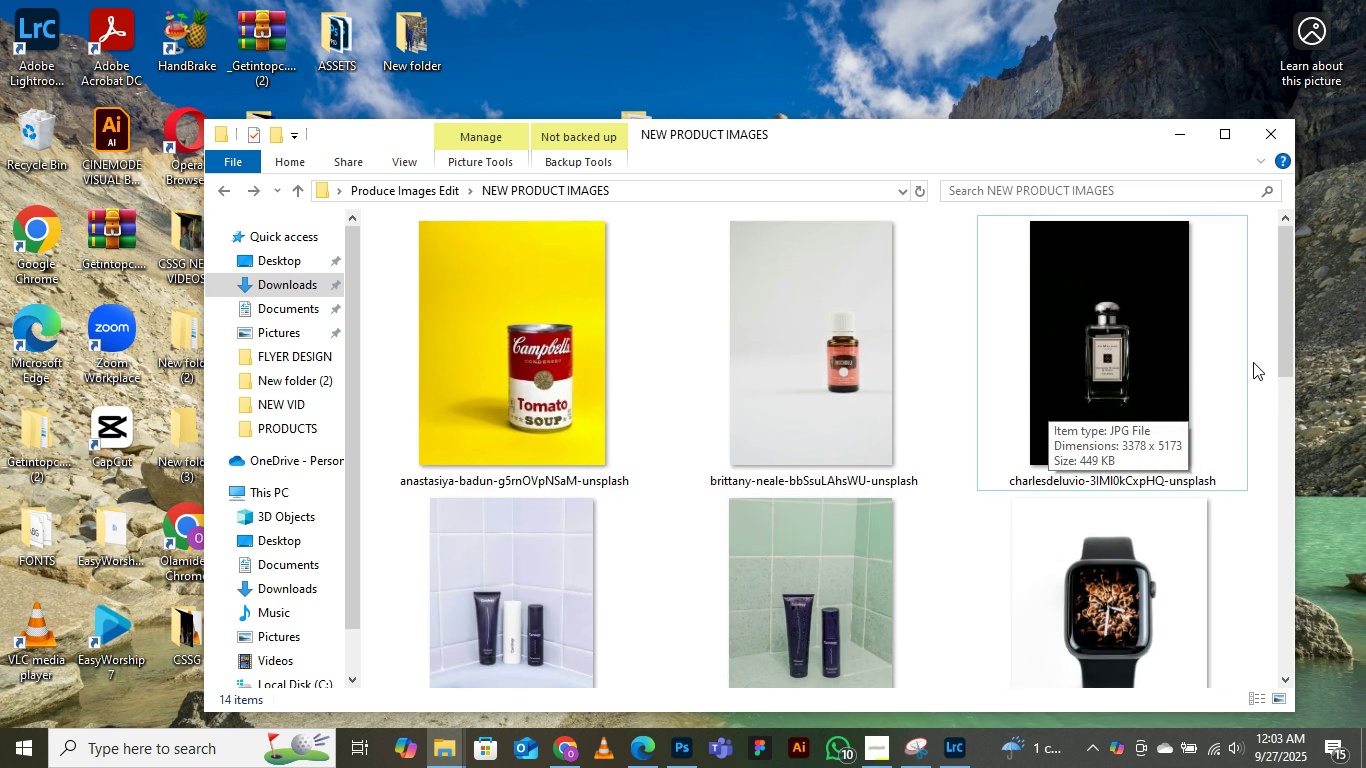 
right_click([1253, 359])
 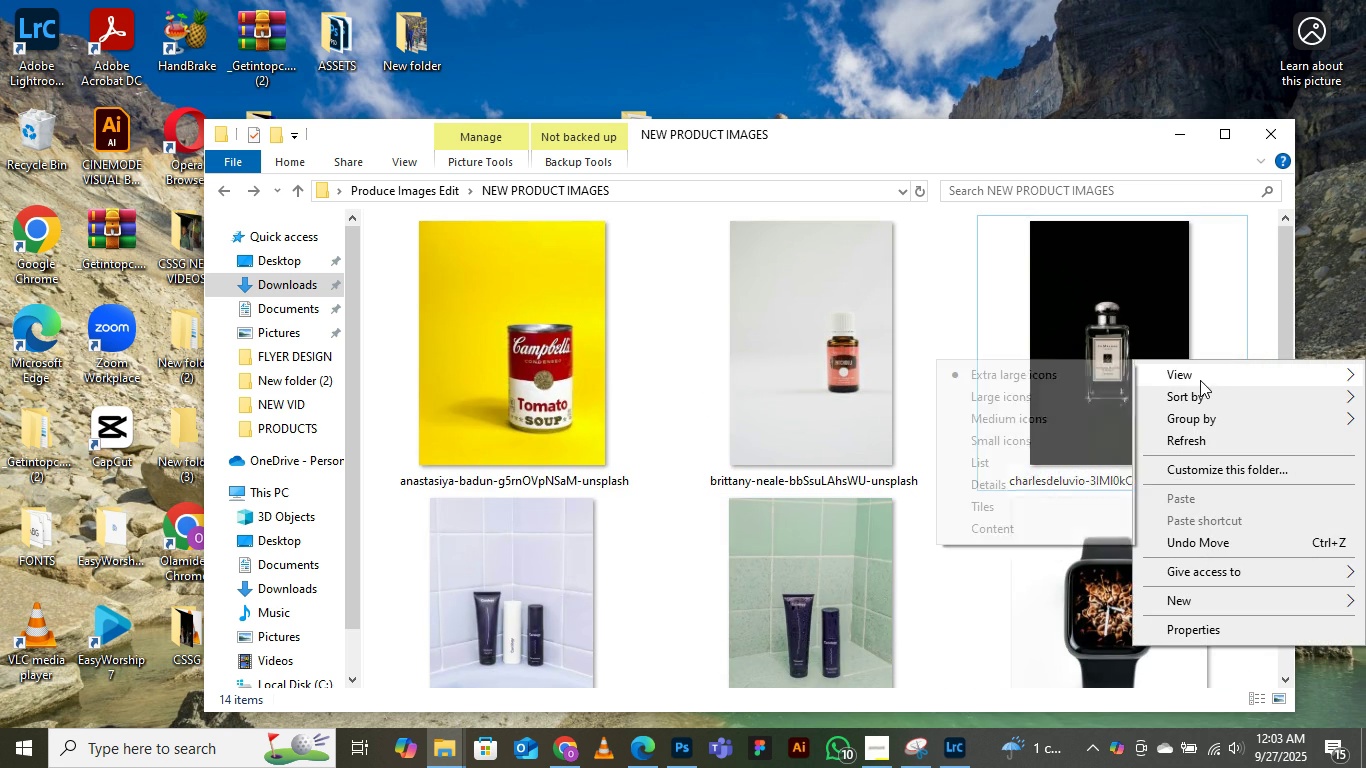 
left_click([1200, 380])
 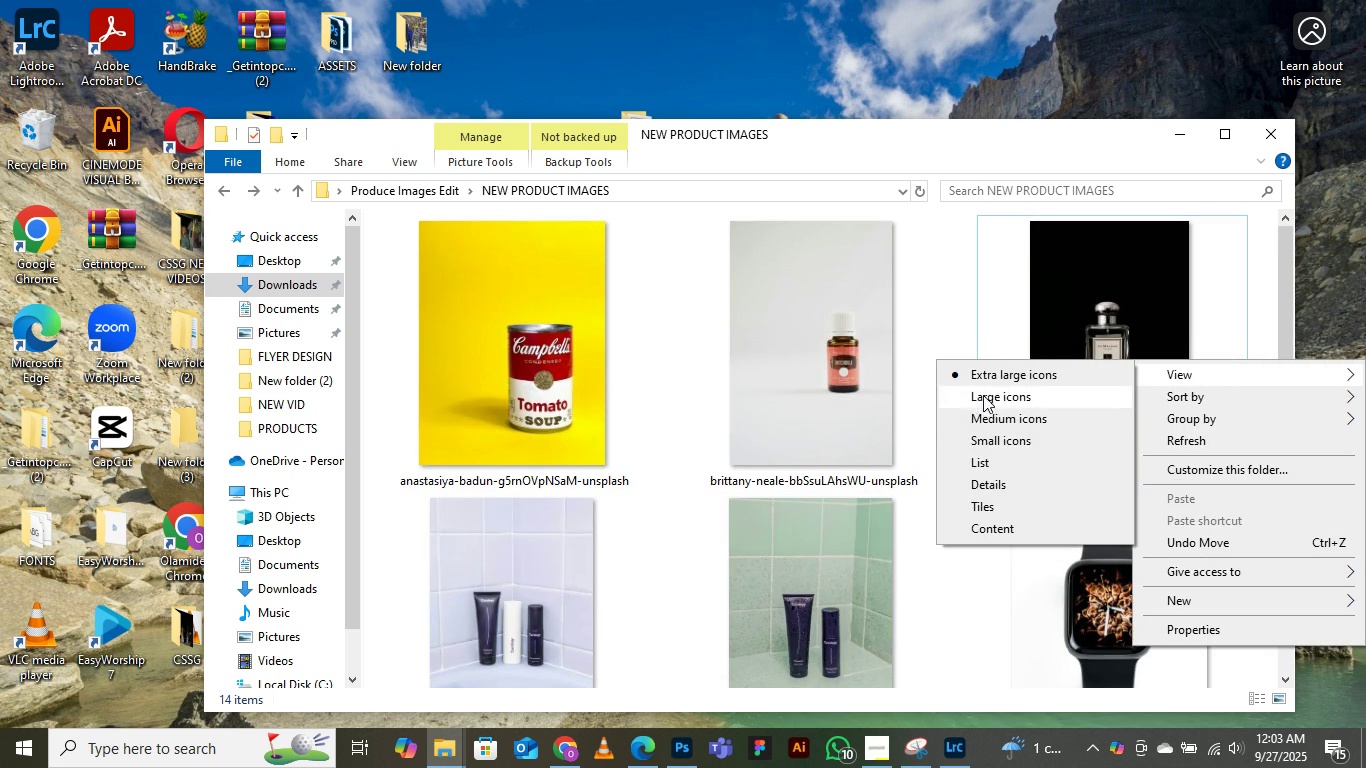 
left_click([983, 395])
 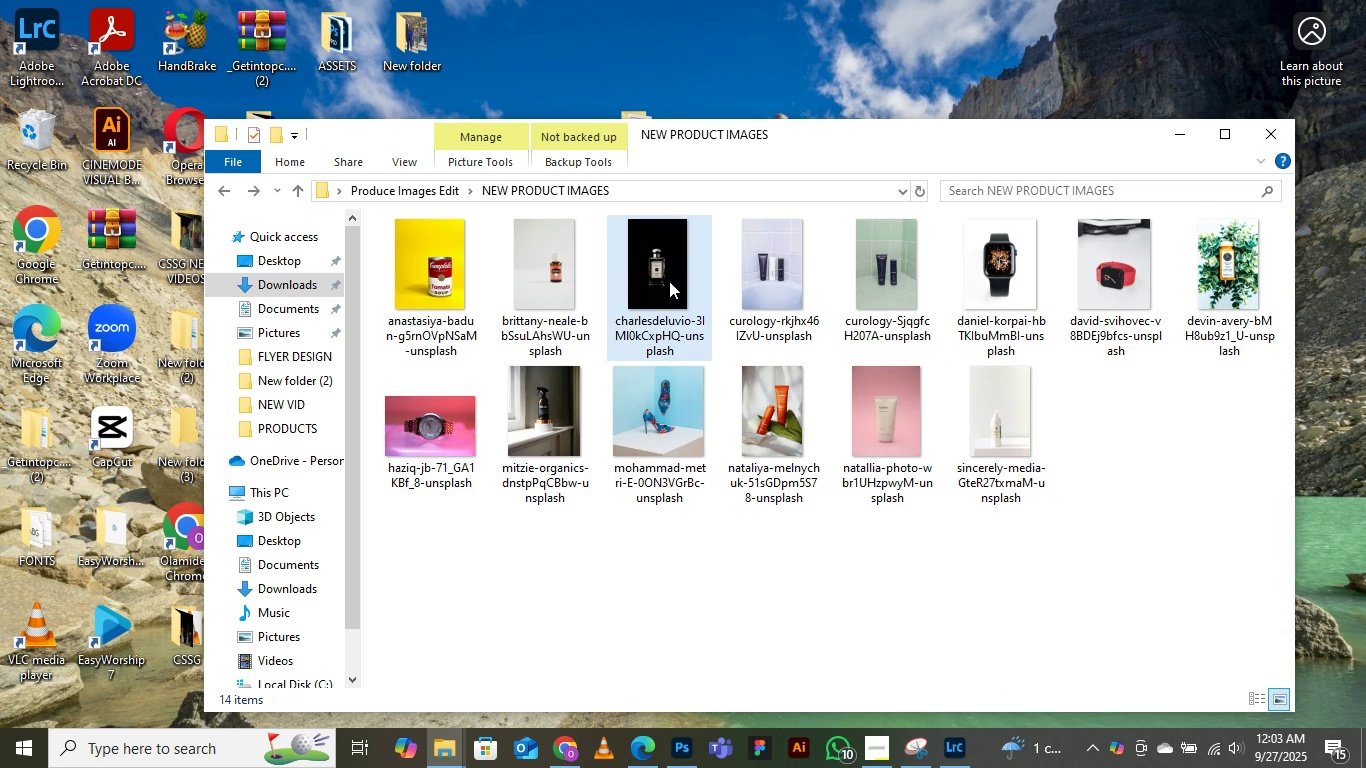 
left_click([669, 280])
 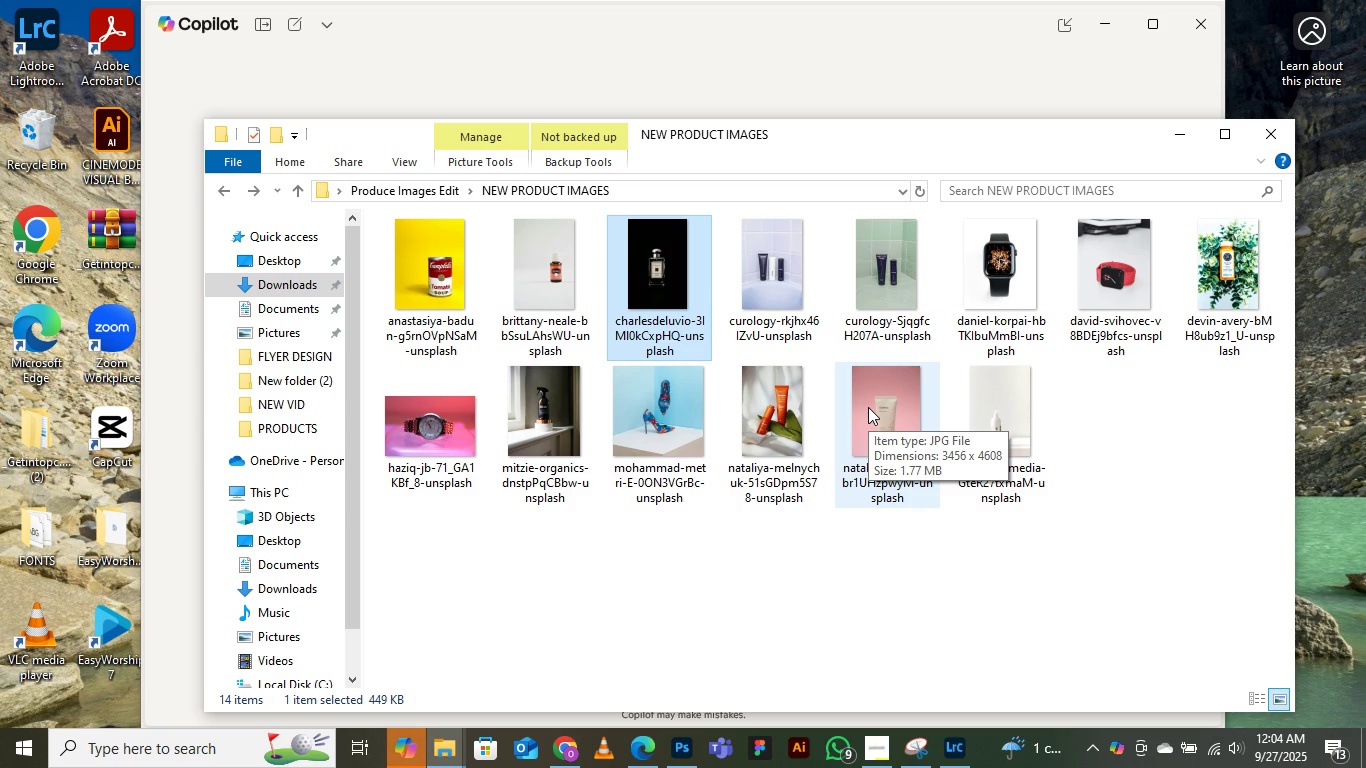 
wait(12.75)
 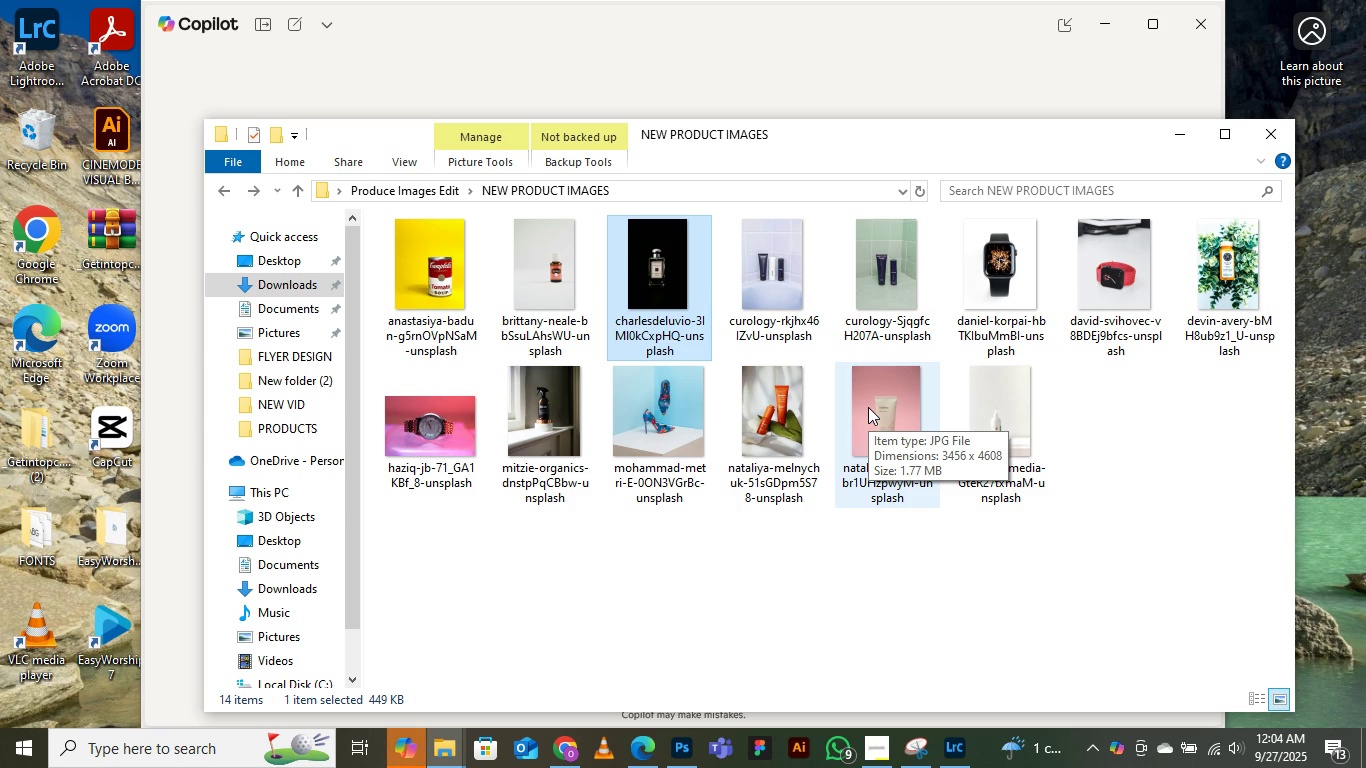 
left_click([583, 570])
 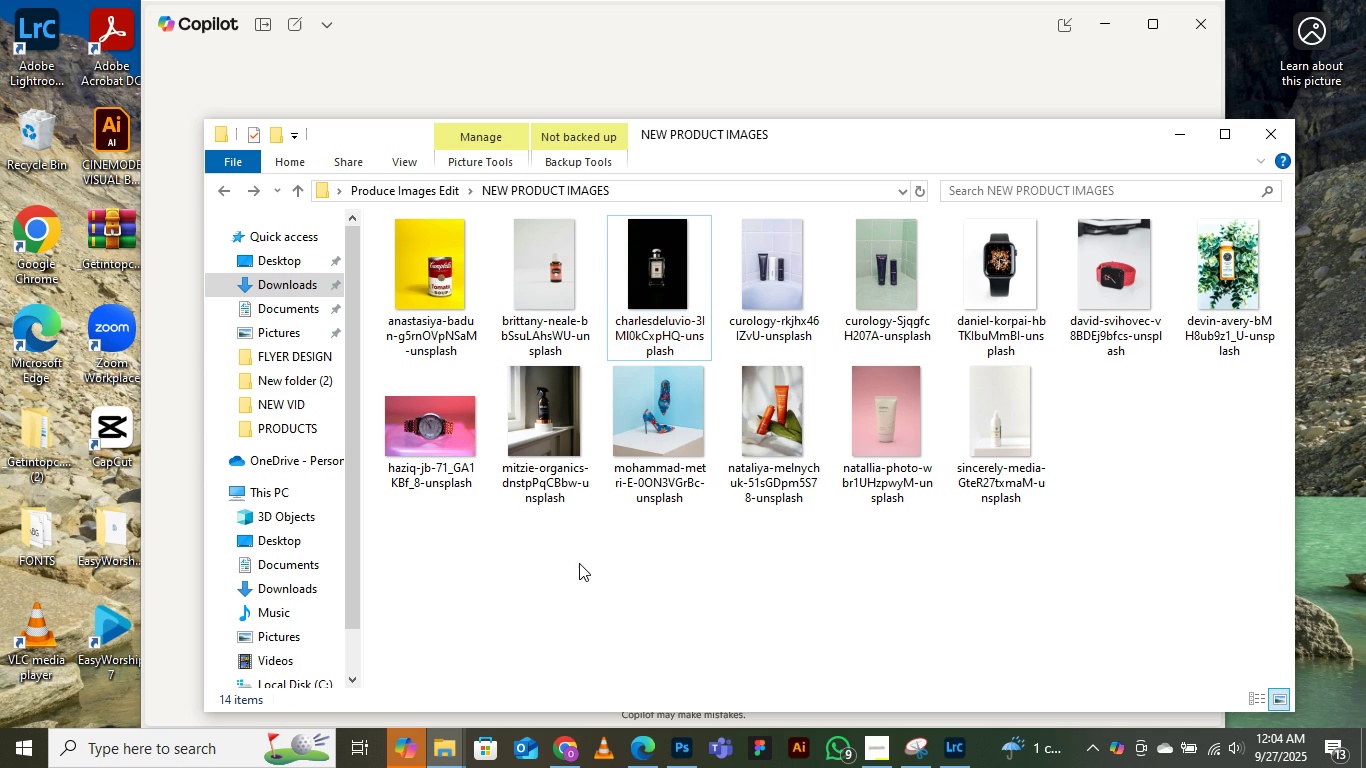 
right_click([579, 563])
 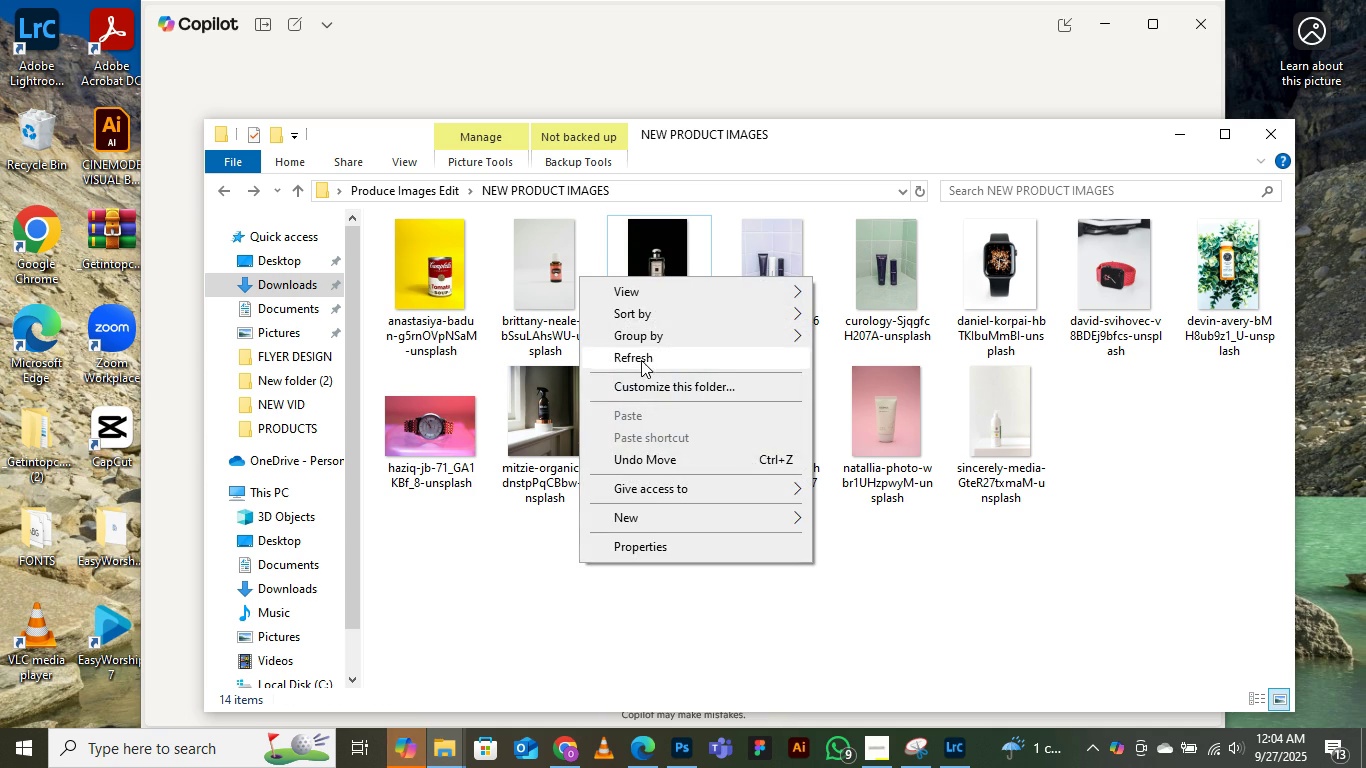 
left_click([640, 359])
 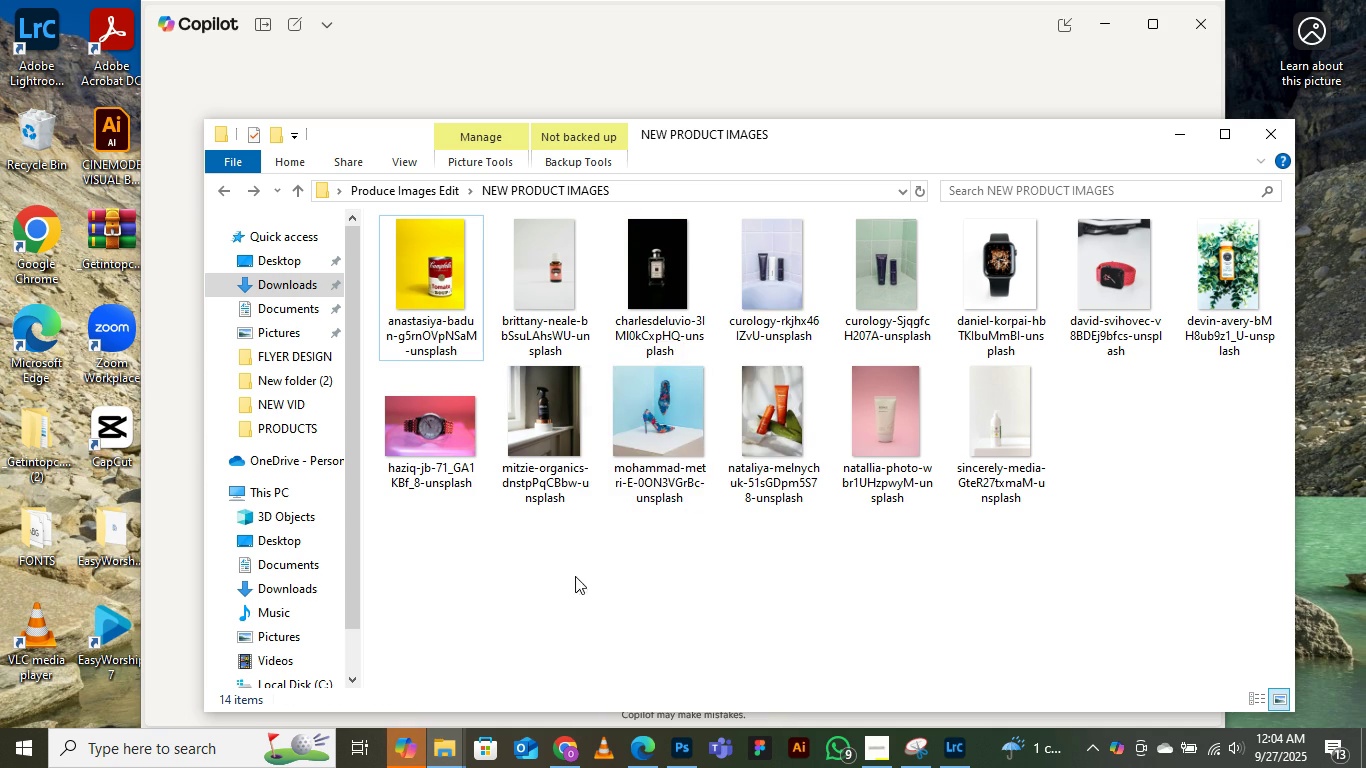 
right_click([575, 576])
 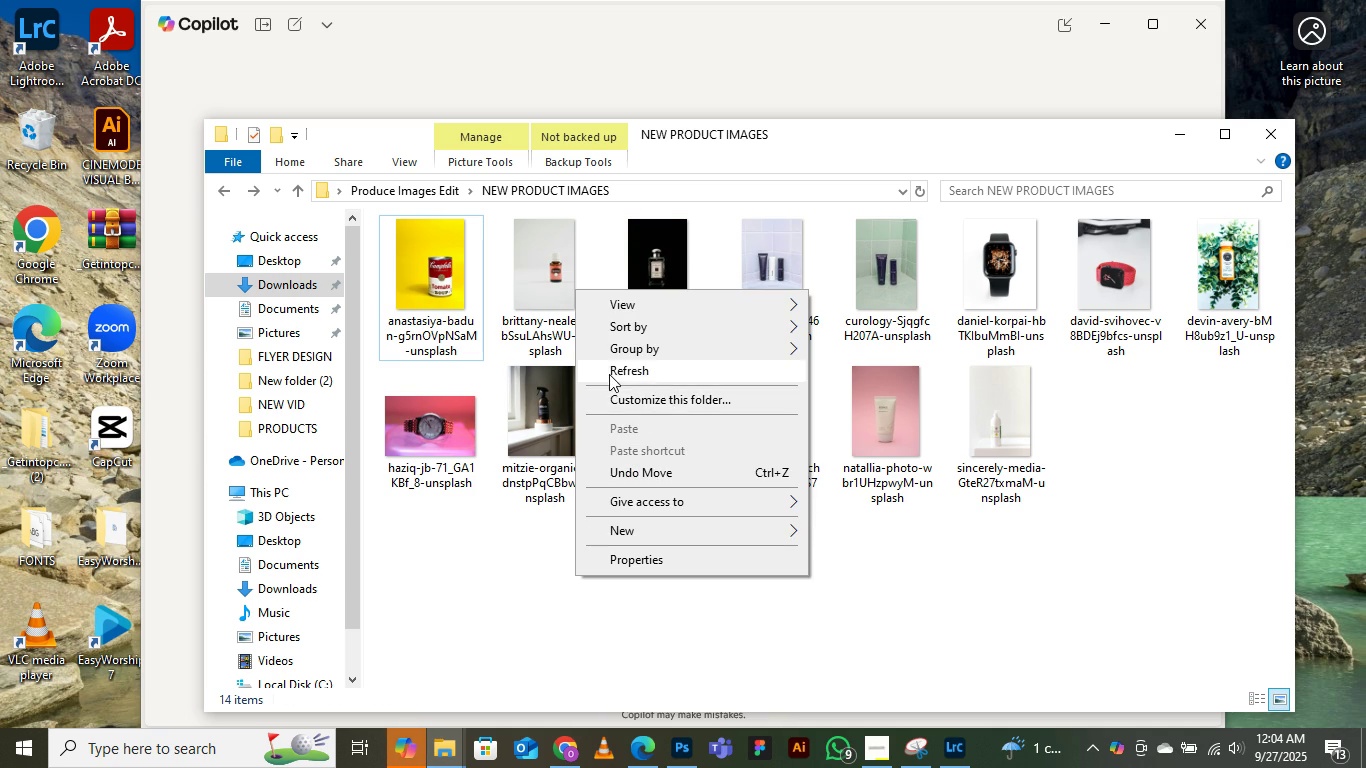 
left_click([608, 373])
 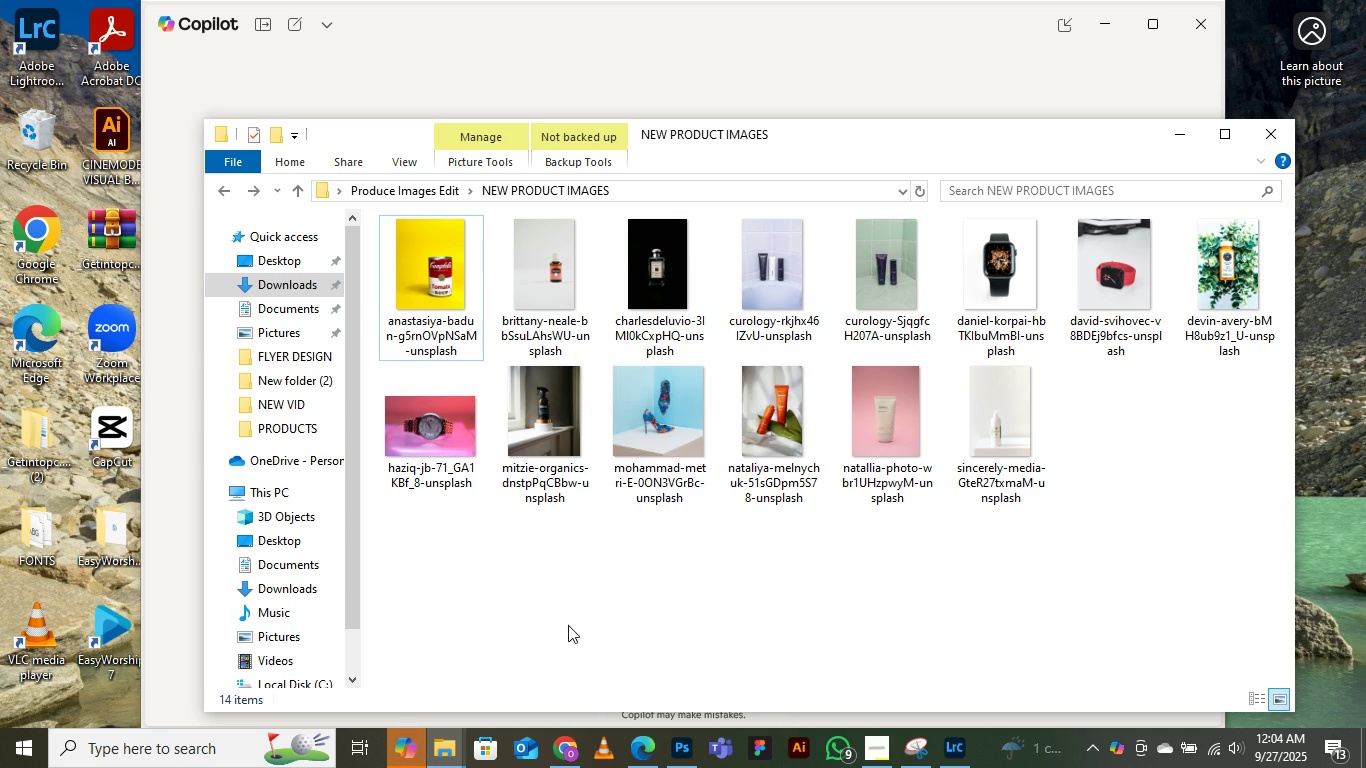 
right_click([568, 625])
 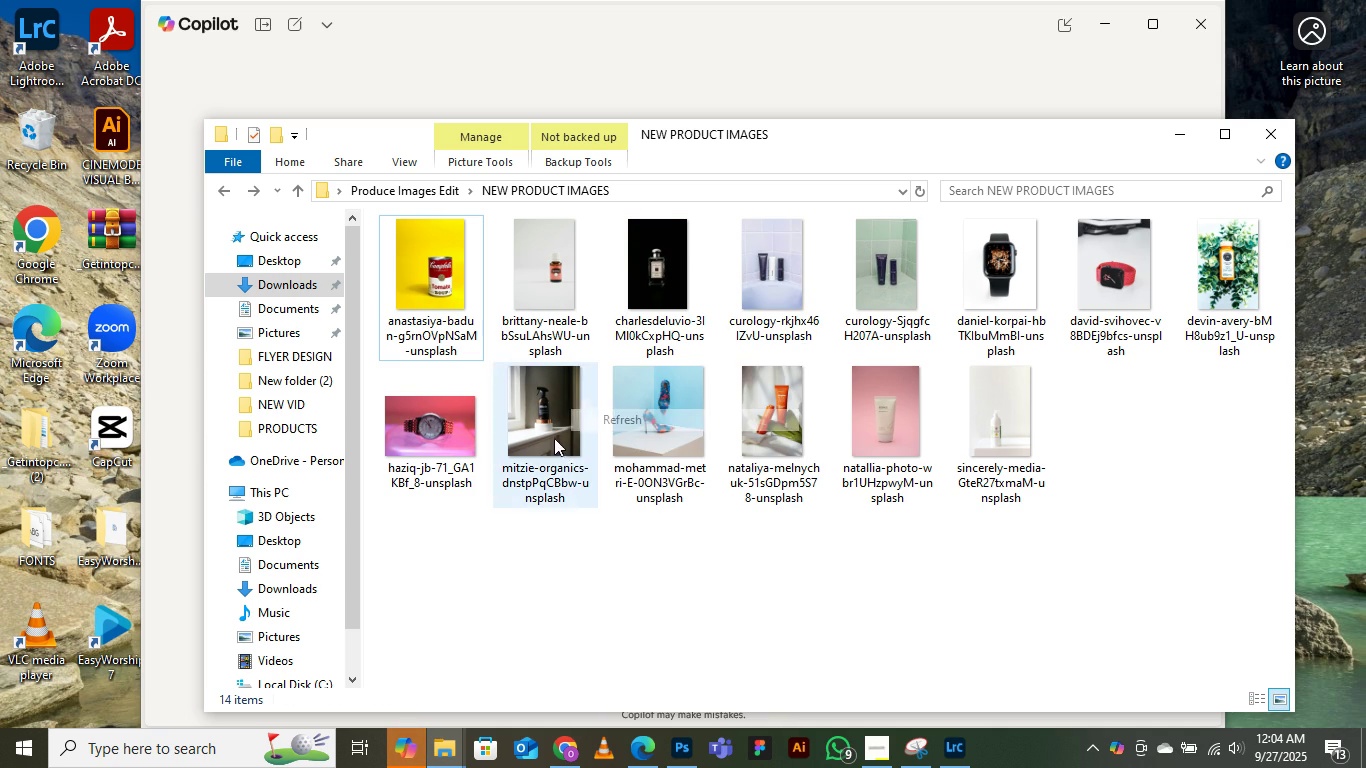 
double_click([553, 431])